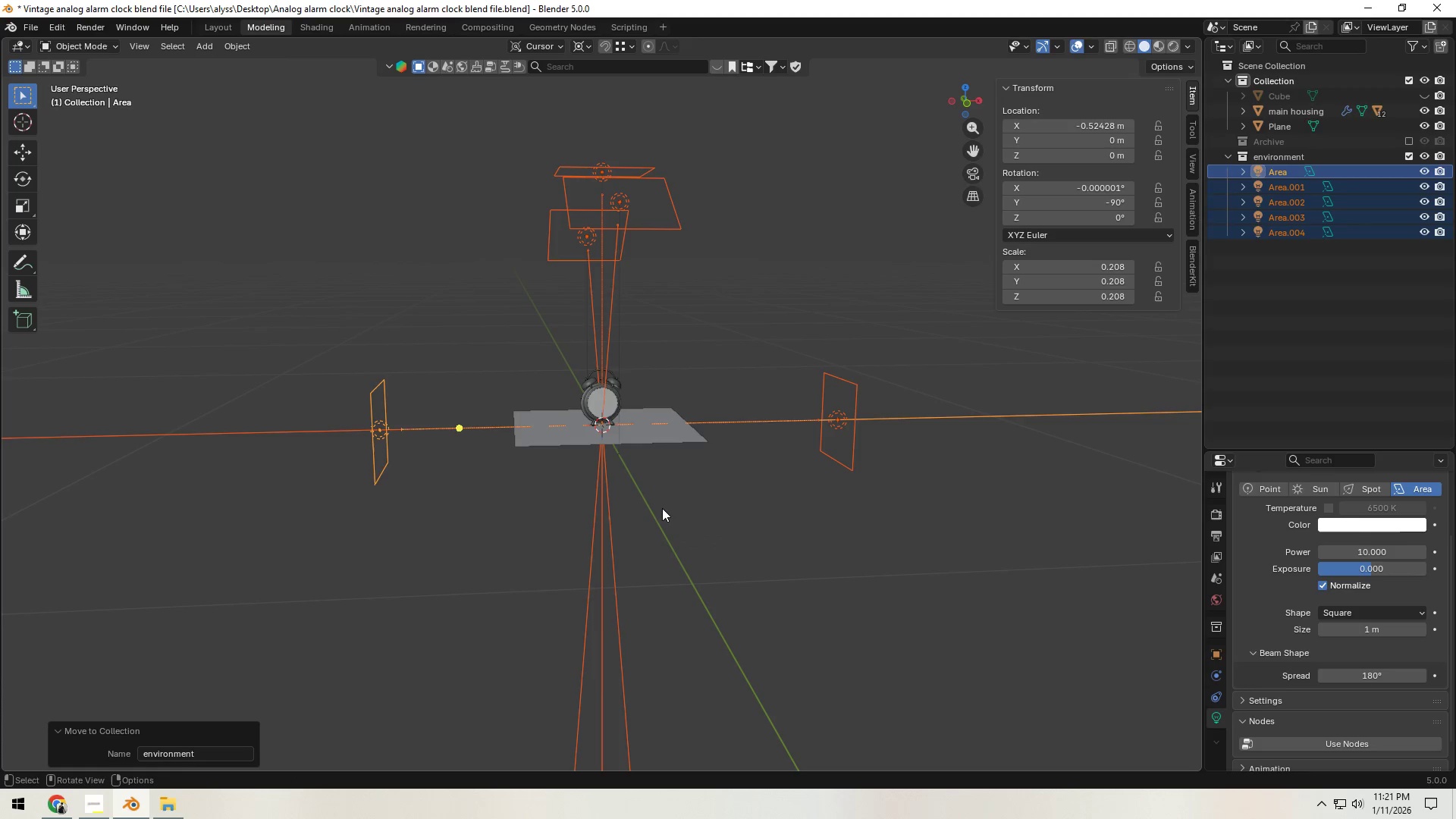 
key(Enter)
 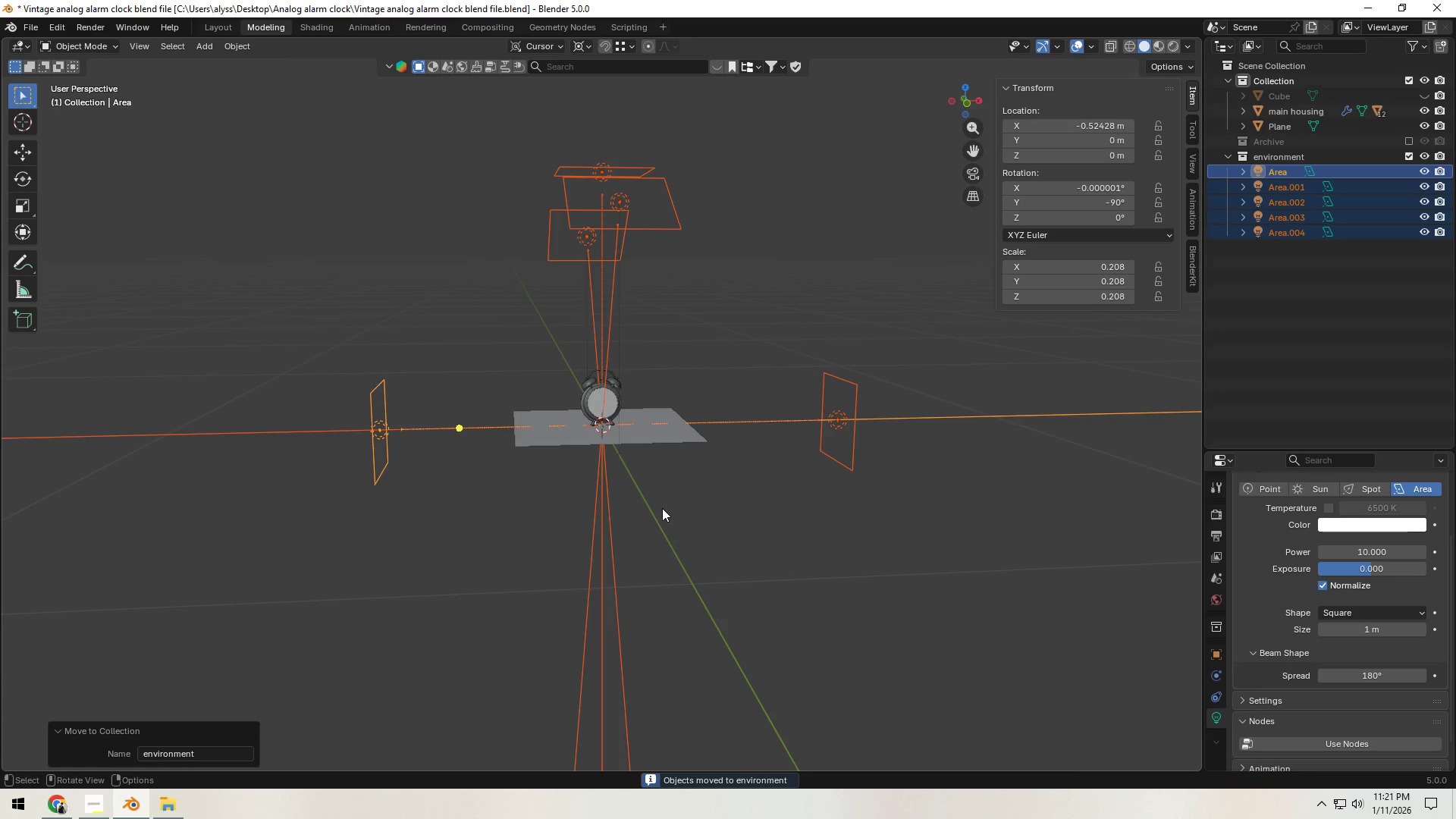 
left_click([734, 525])
 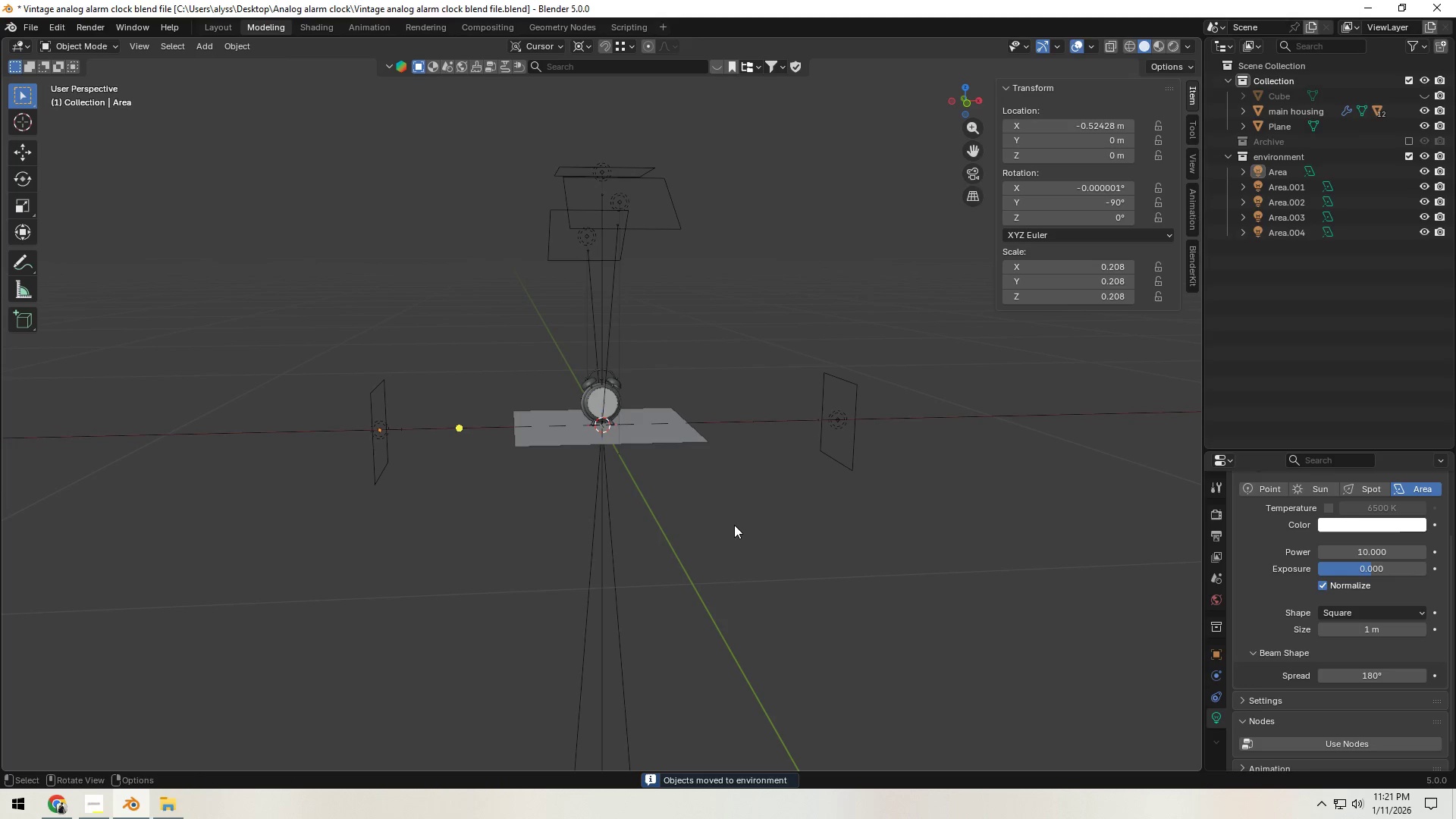 
key(Control+S)
 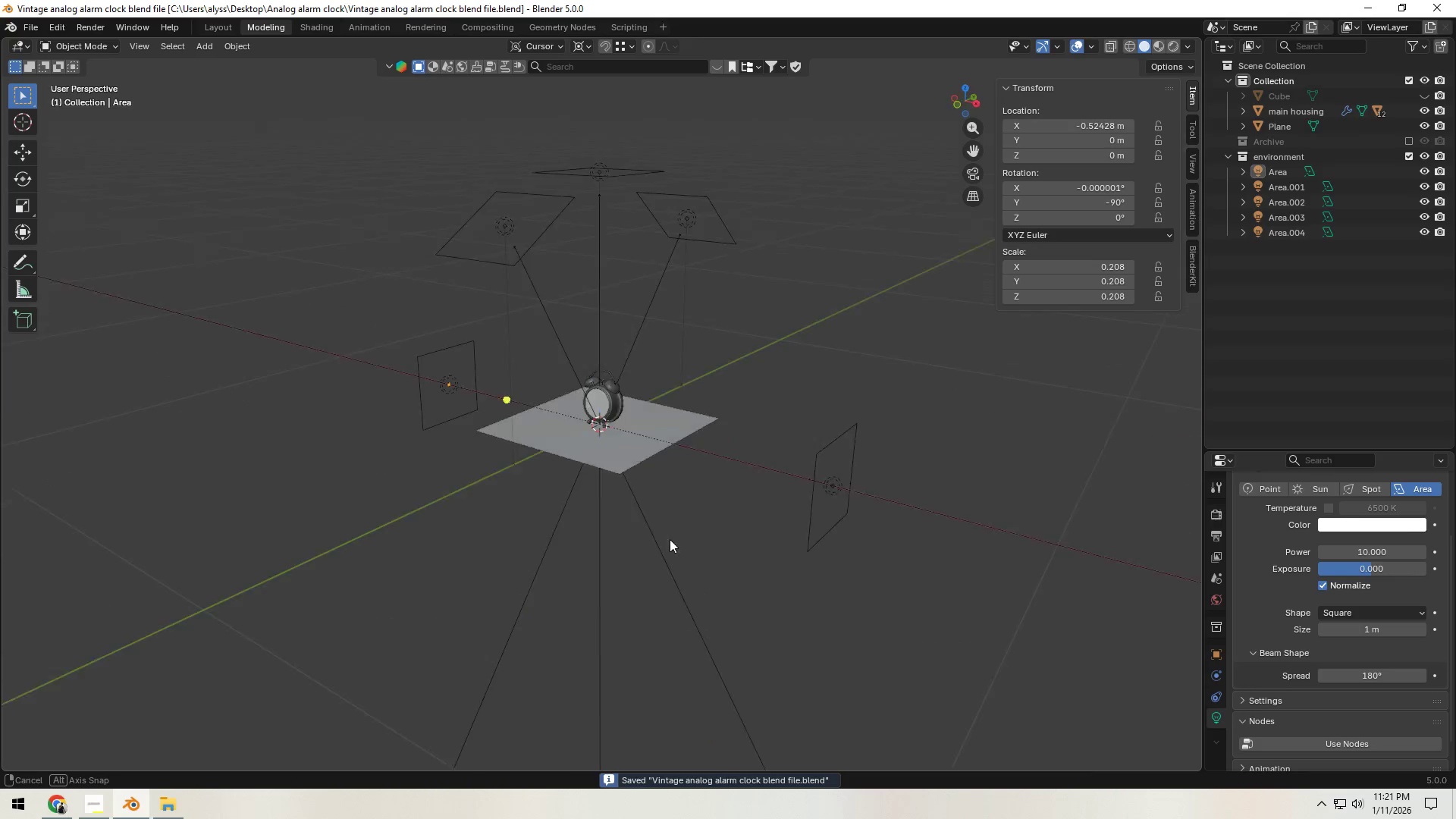 
scroll: coordinate [667, 540], scroll_direction: up, amount: 1.0
 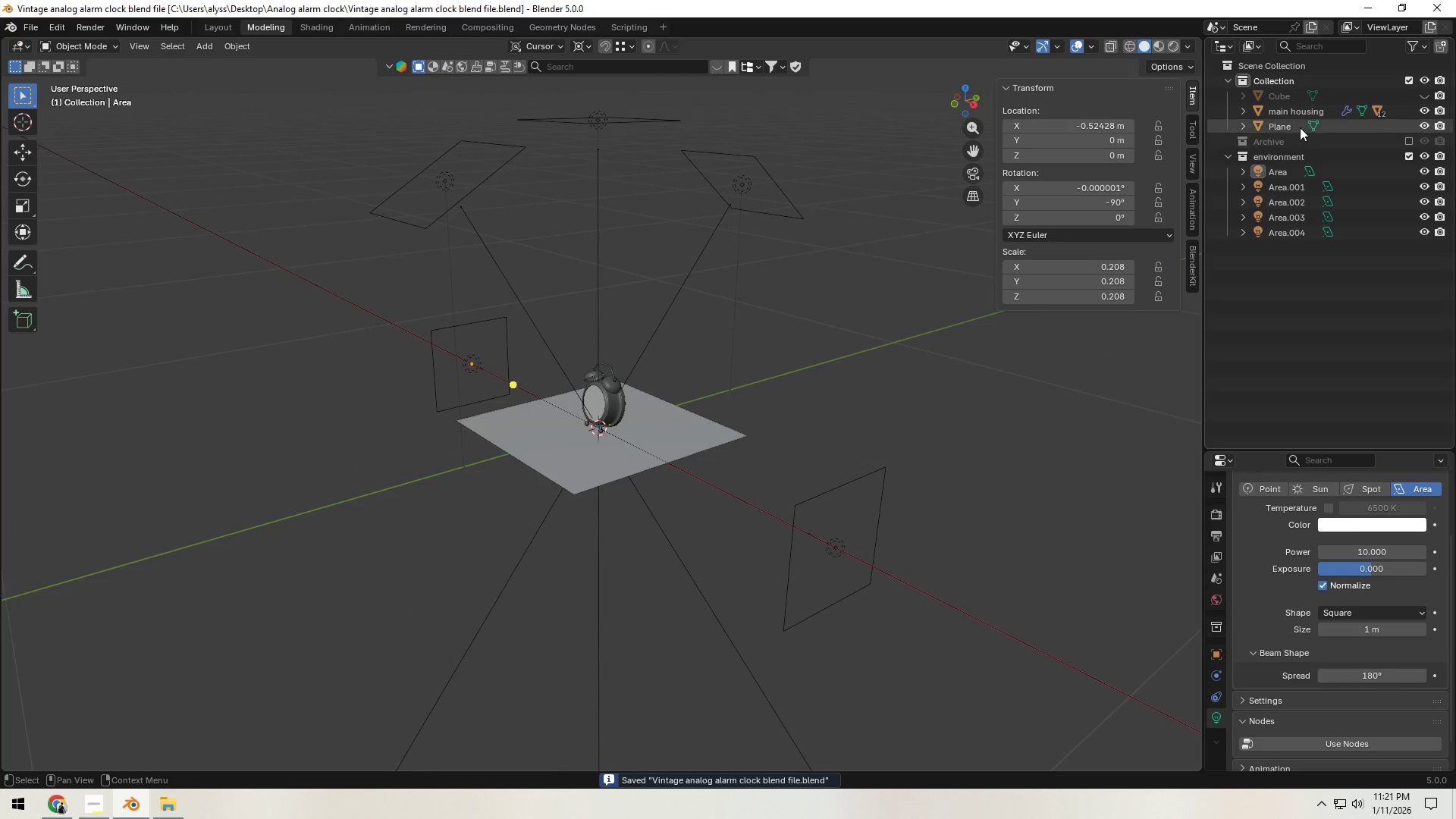 
left_click([1298, 112])
 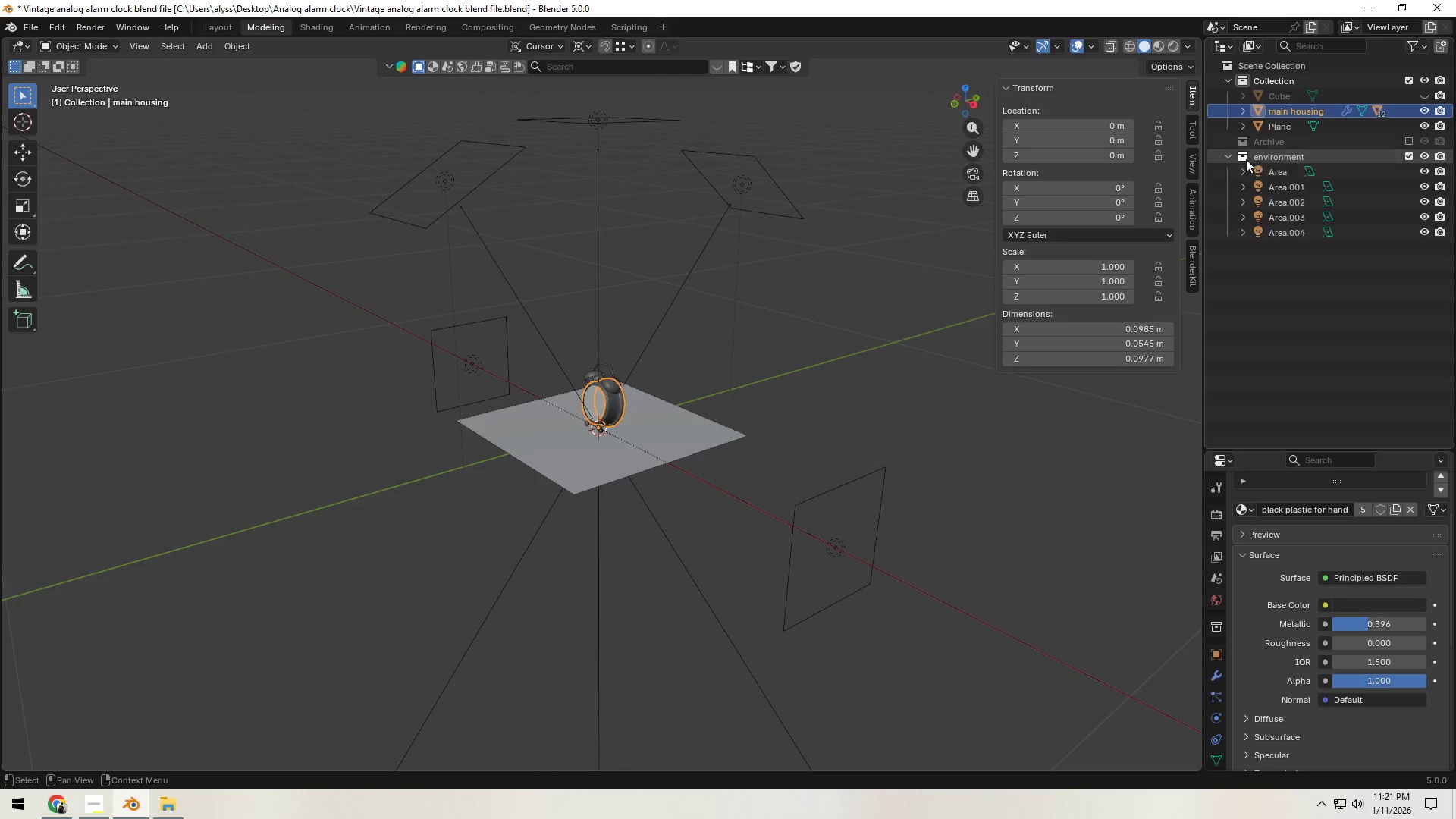 
left_click([1232, 156])
 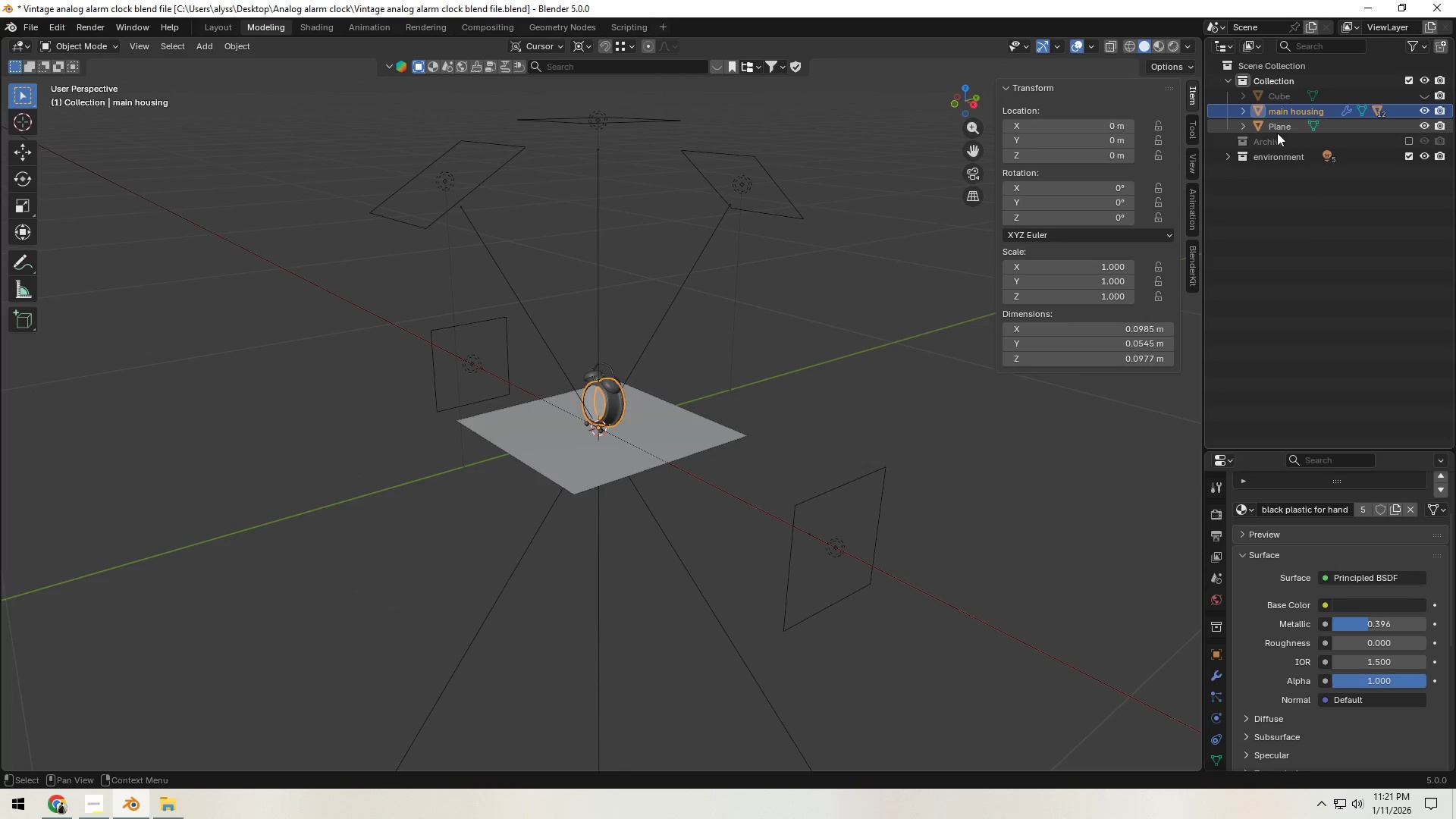 
left_click([1278, 131])
 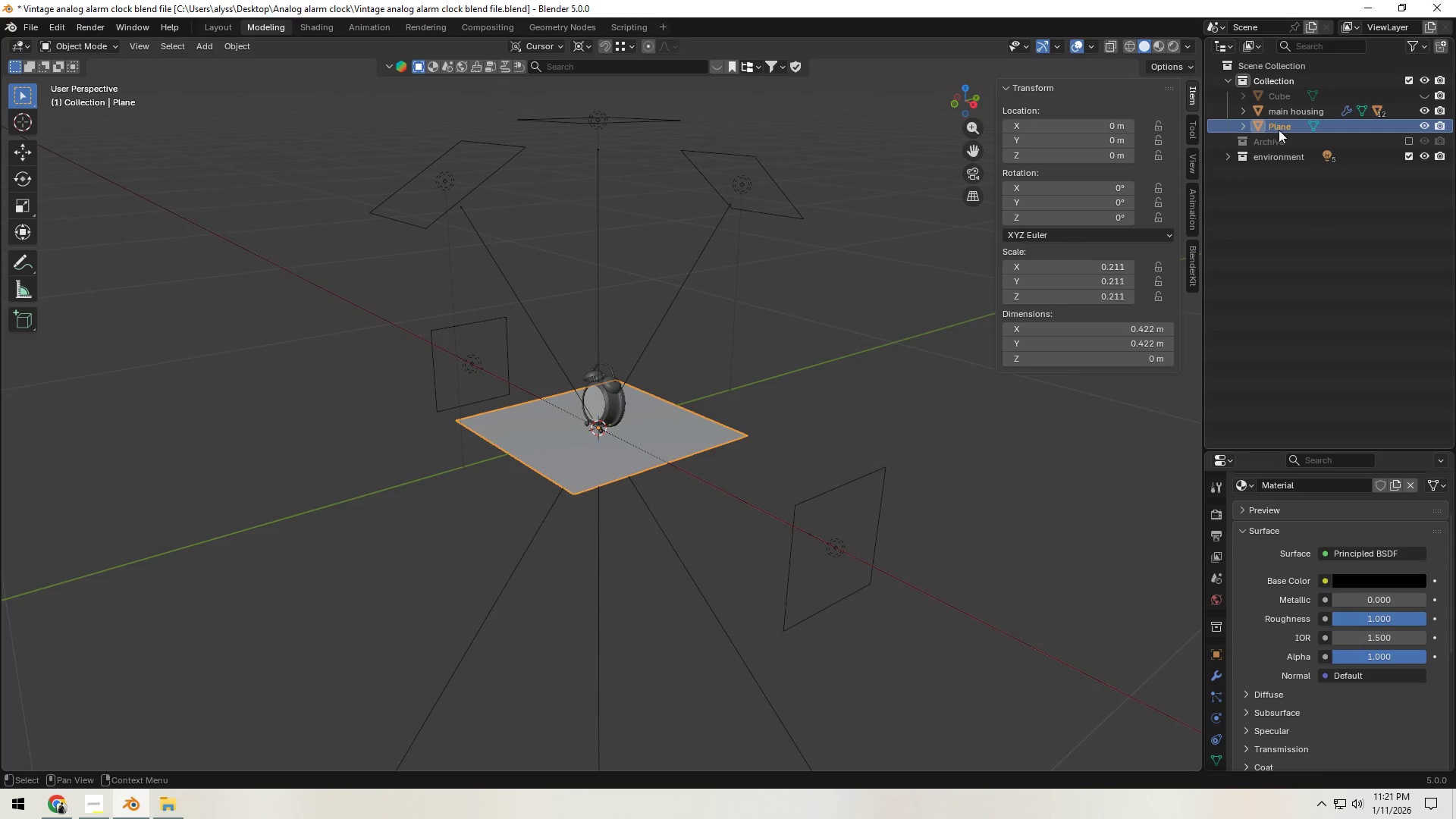 
left_click_drag(start_coordinate=[1279, 129], to_coordinate=[1282, 156])
 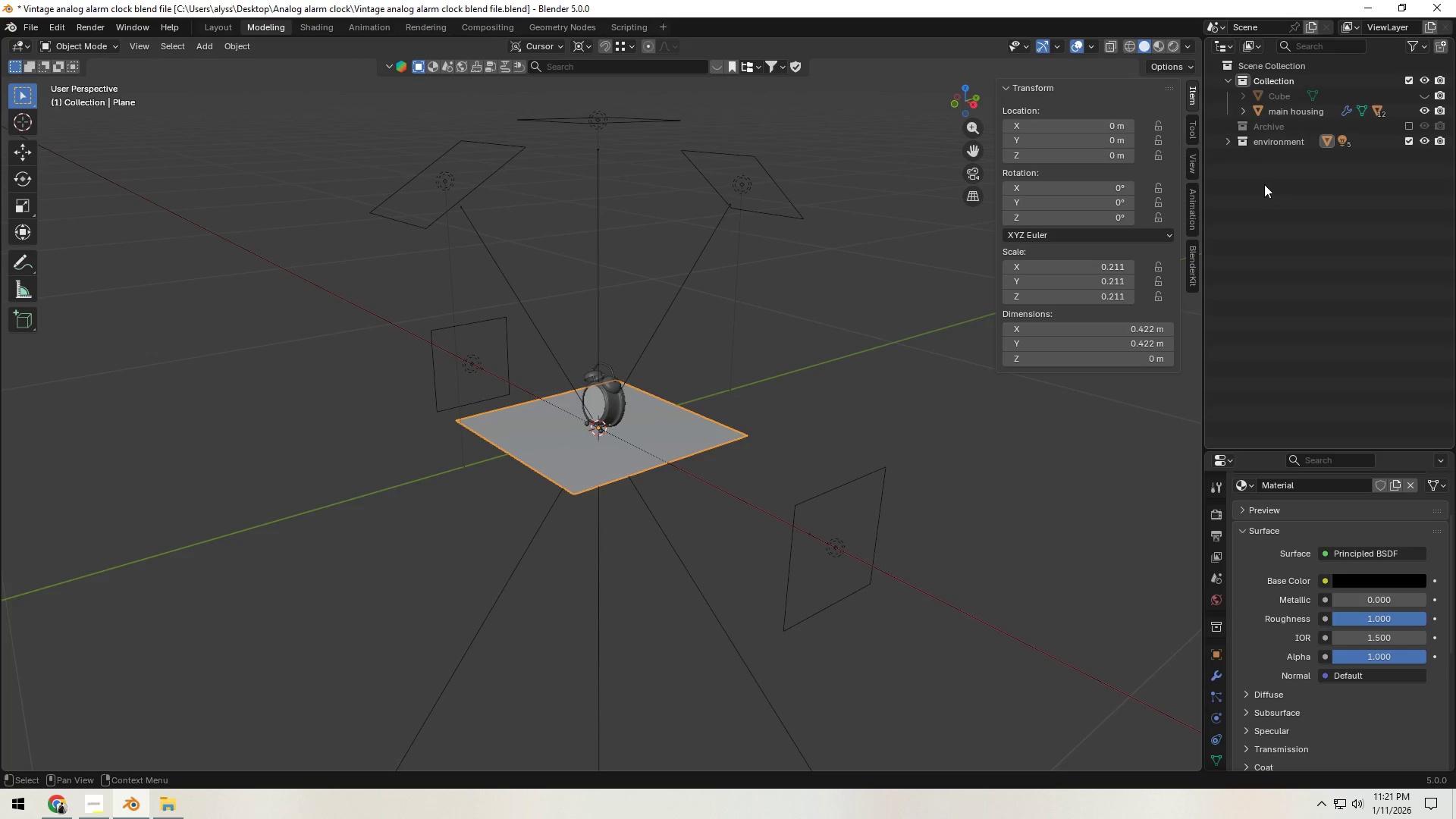 
left_click([1264, 184])
 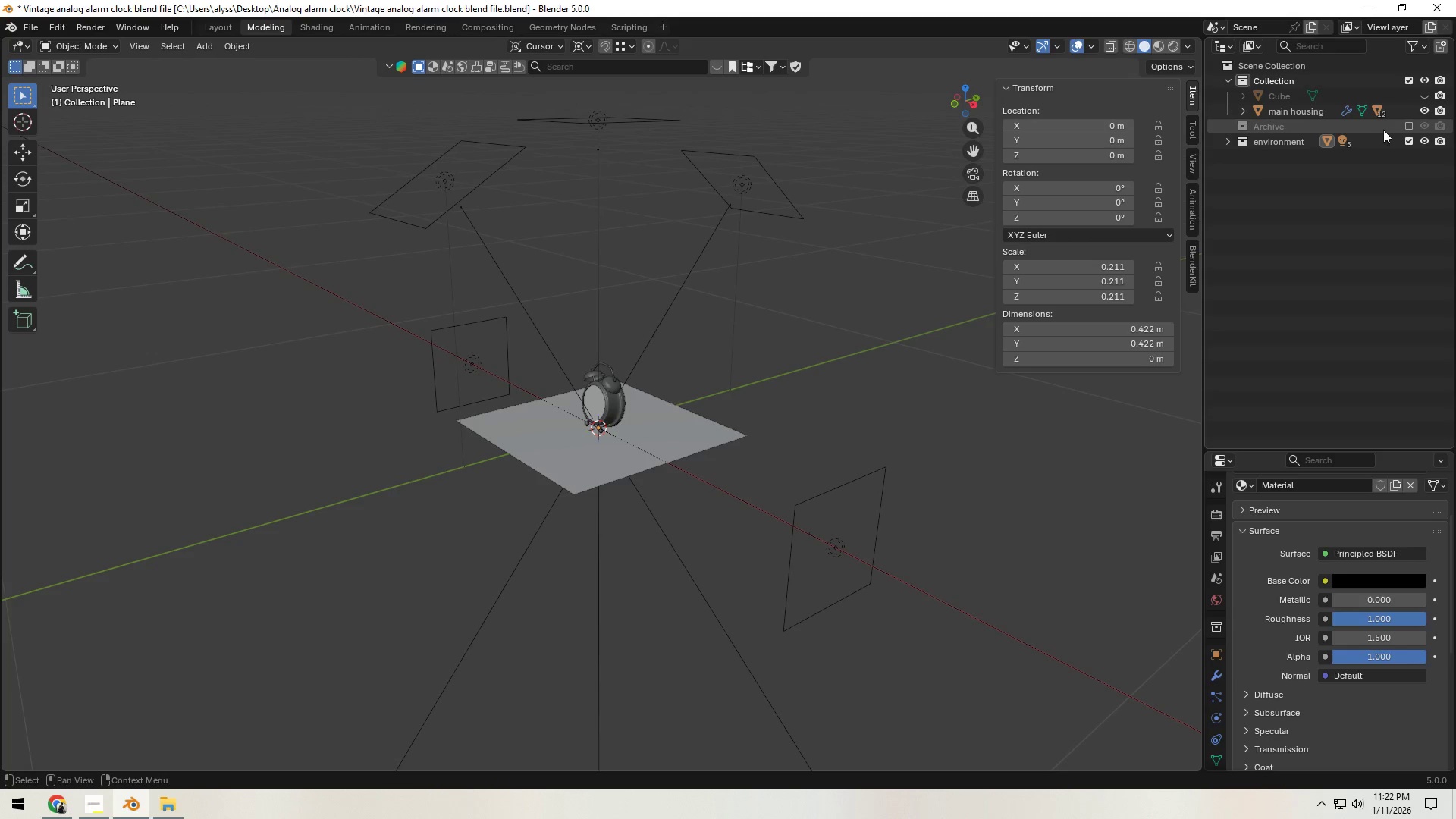 
left_click([1354, 131])
 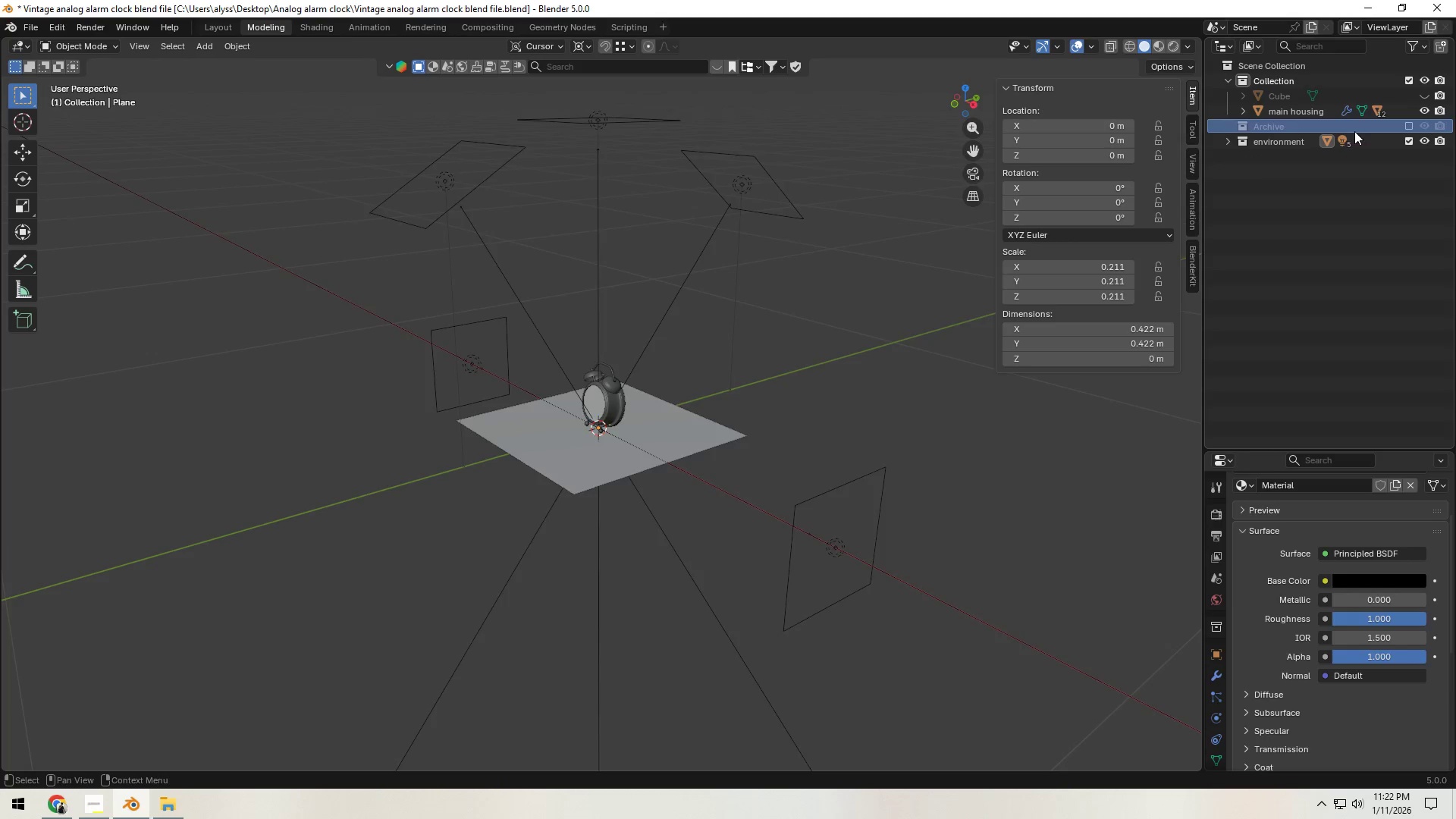 
key(X)
 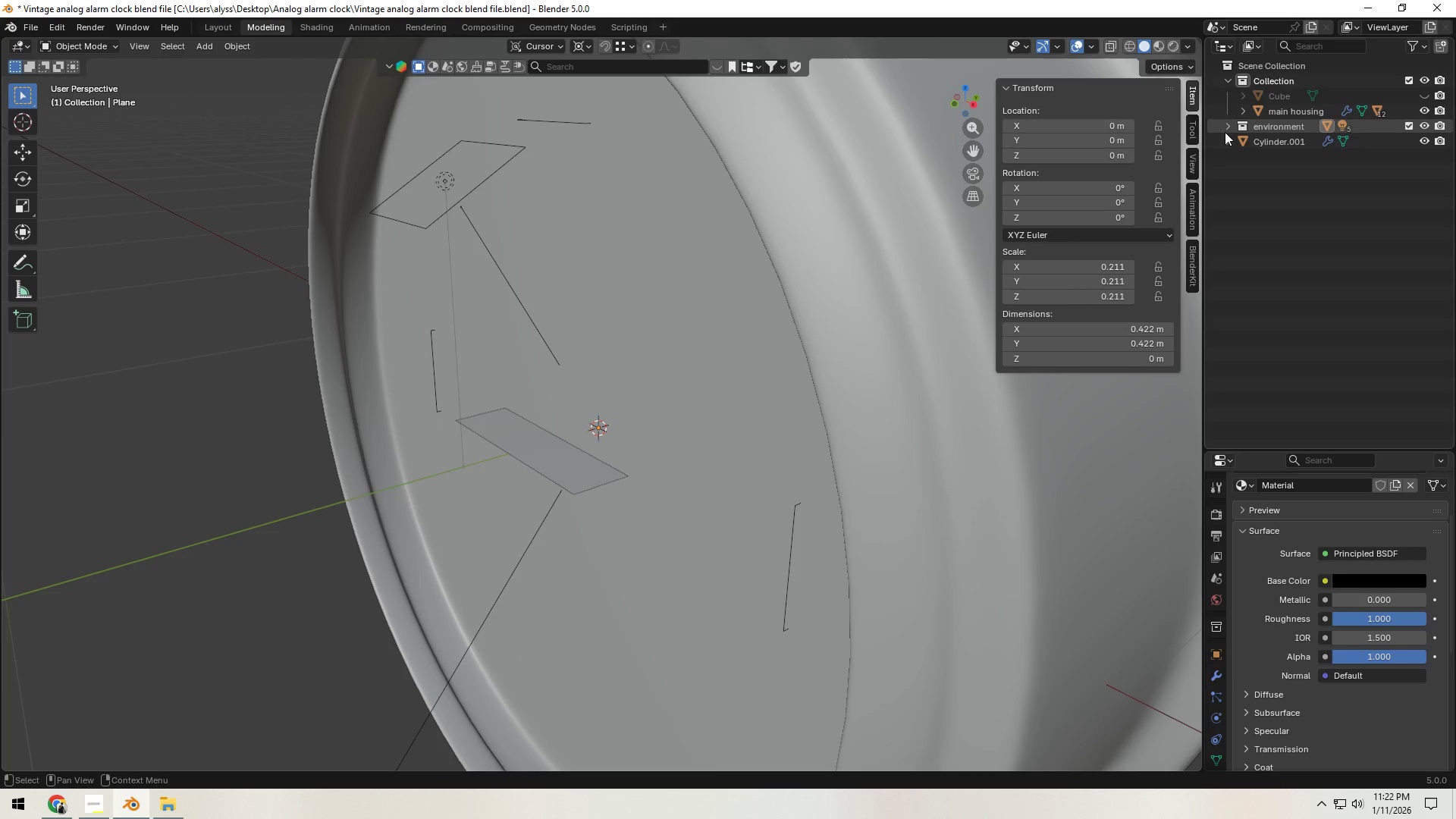 
scroll: coordinate [715, 372], scroll_direction: down, amount: 4.0
 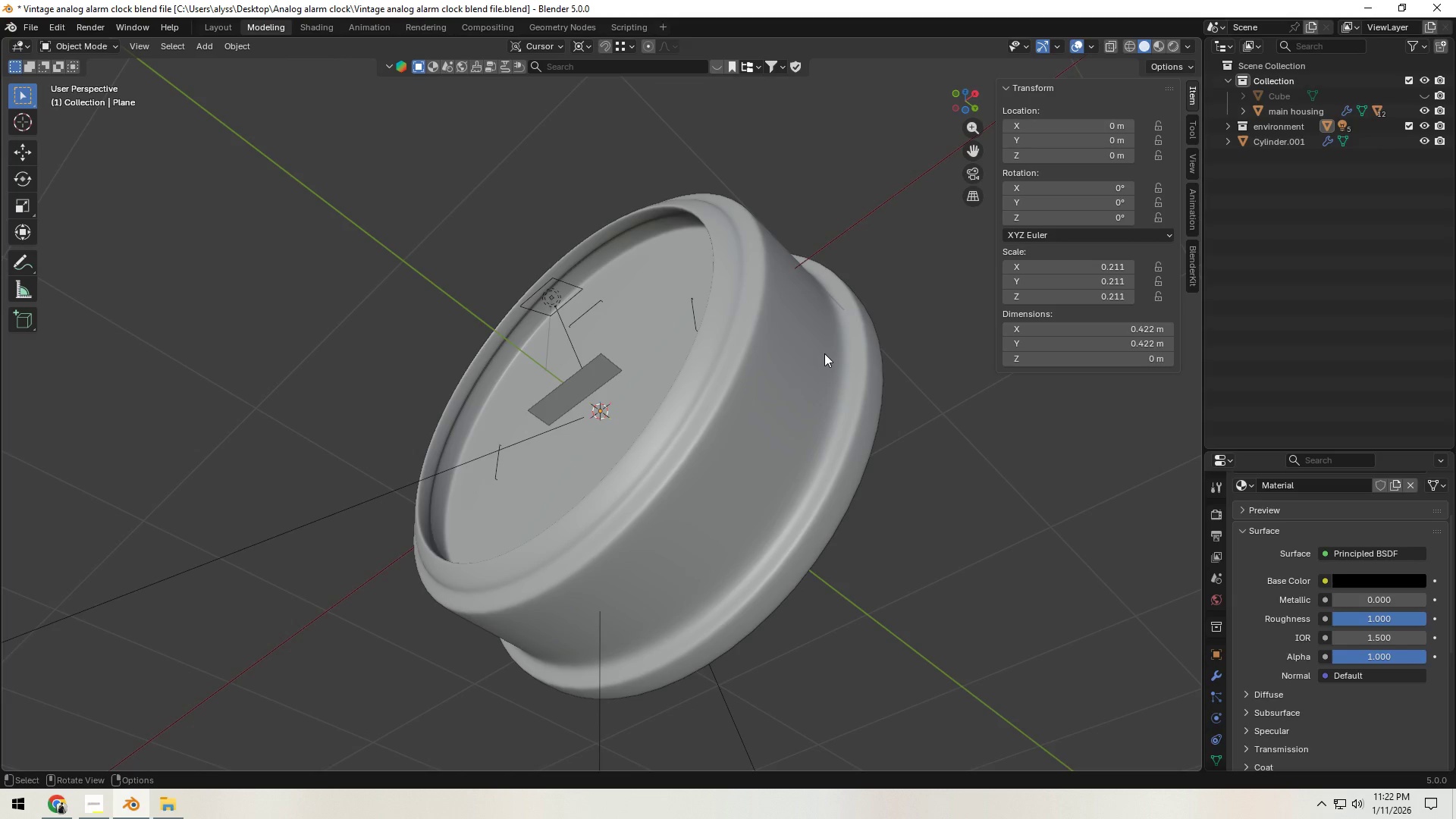 
wait(6.81)
 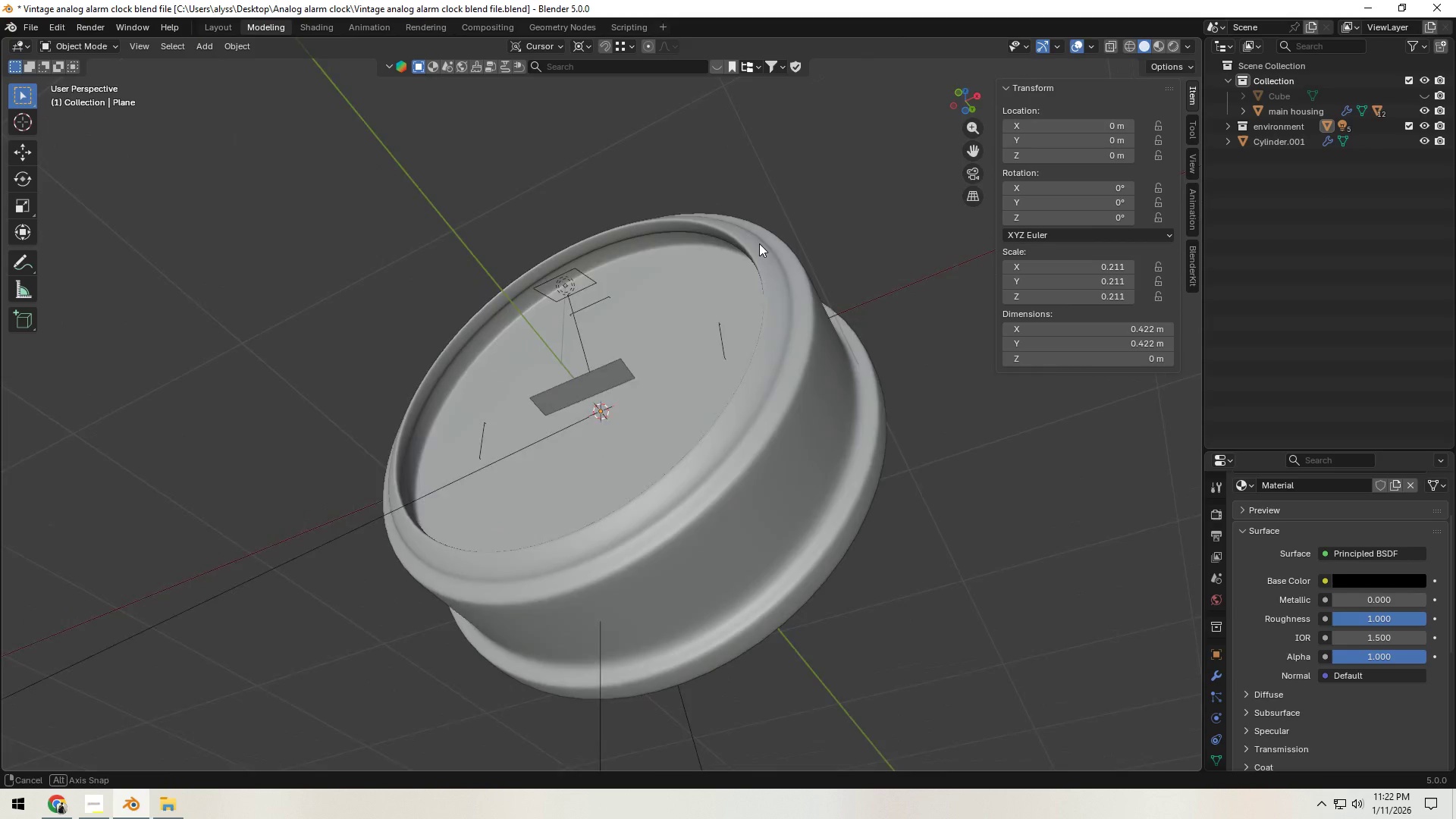 
key(Control+Z)
 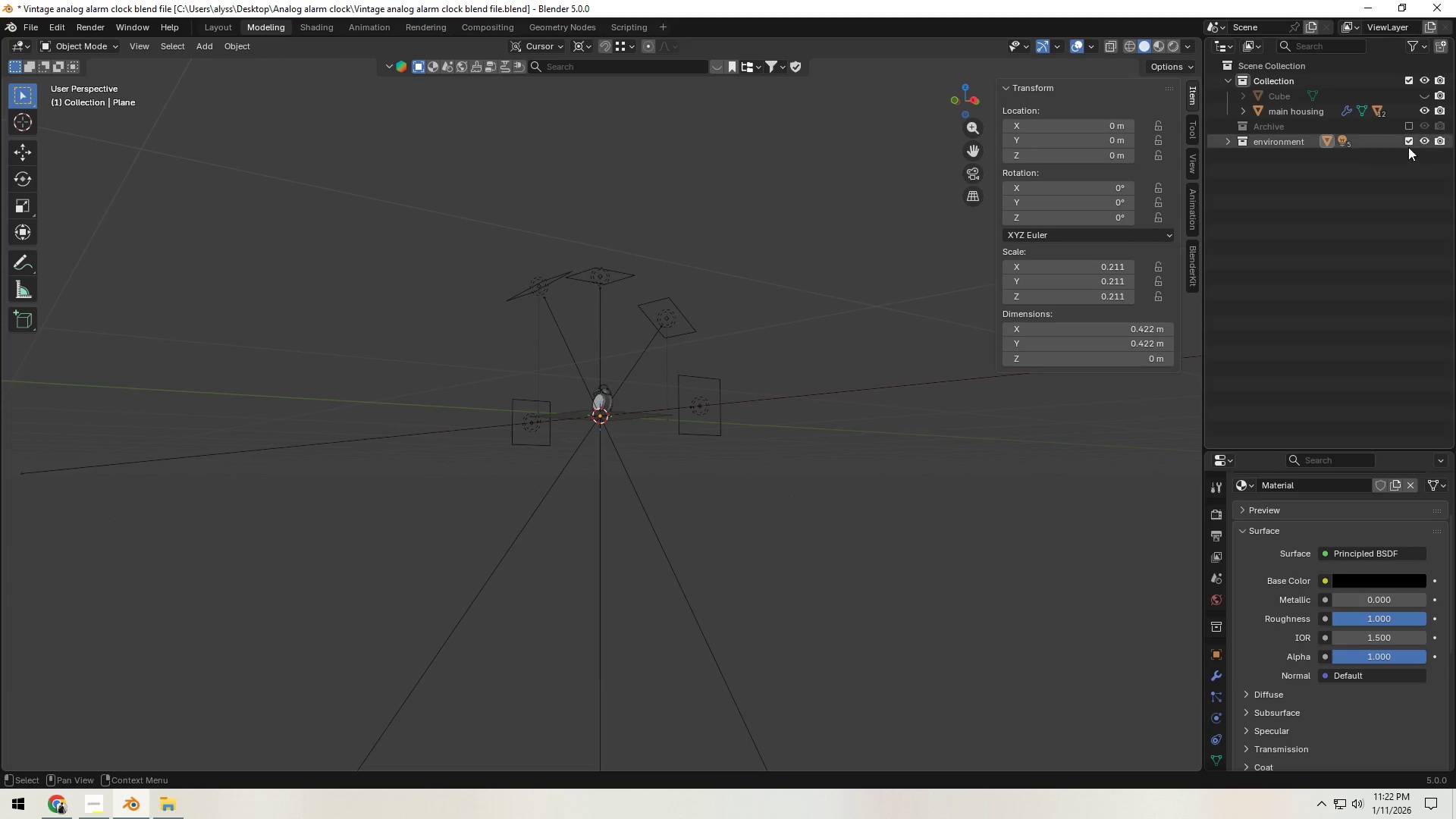 
left_click([1405, 127])
 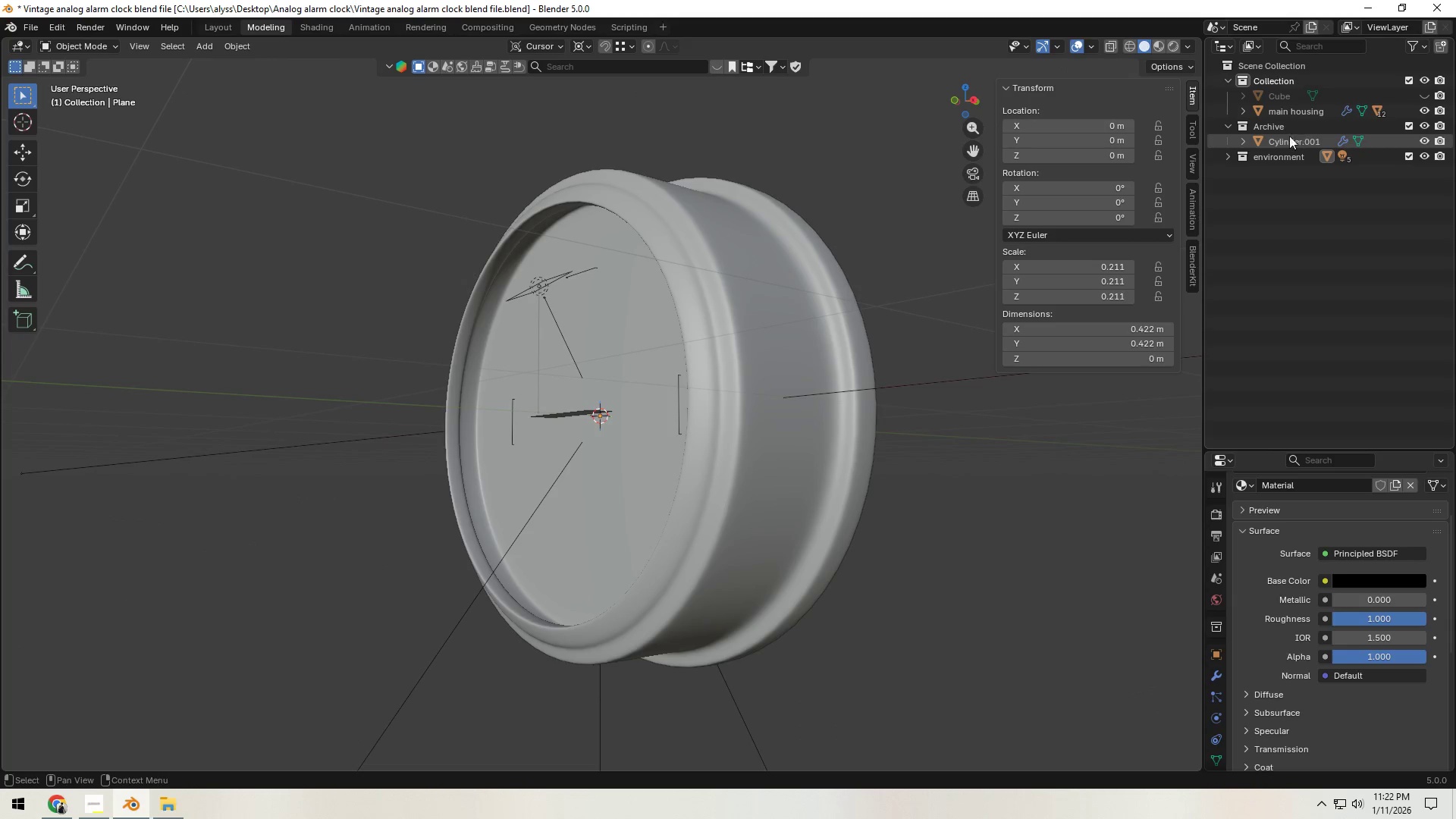 
left_click([1279, 140])
 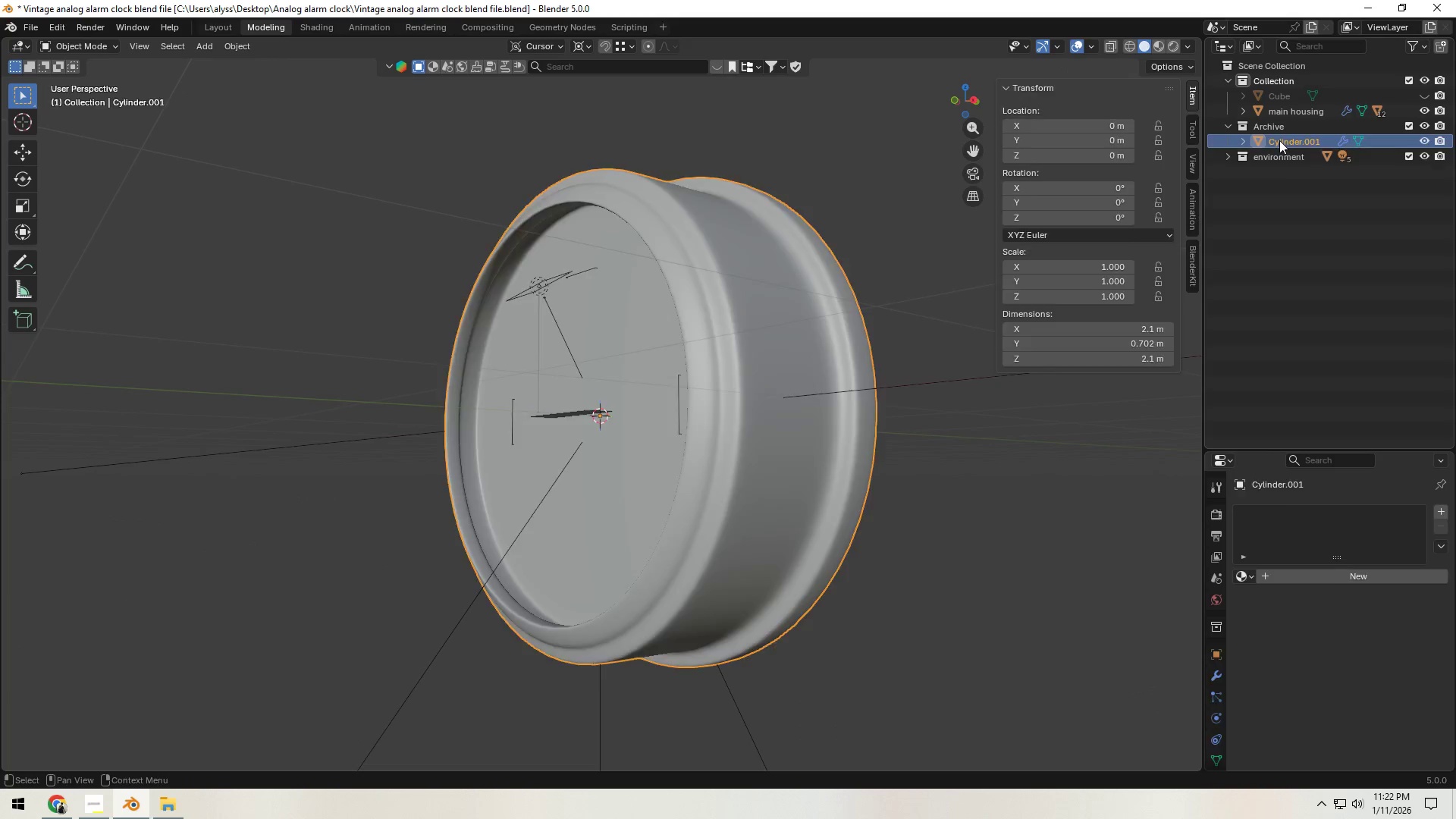 
key(X)
 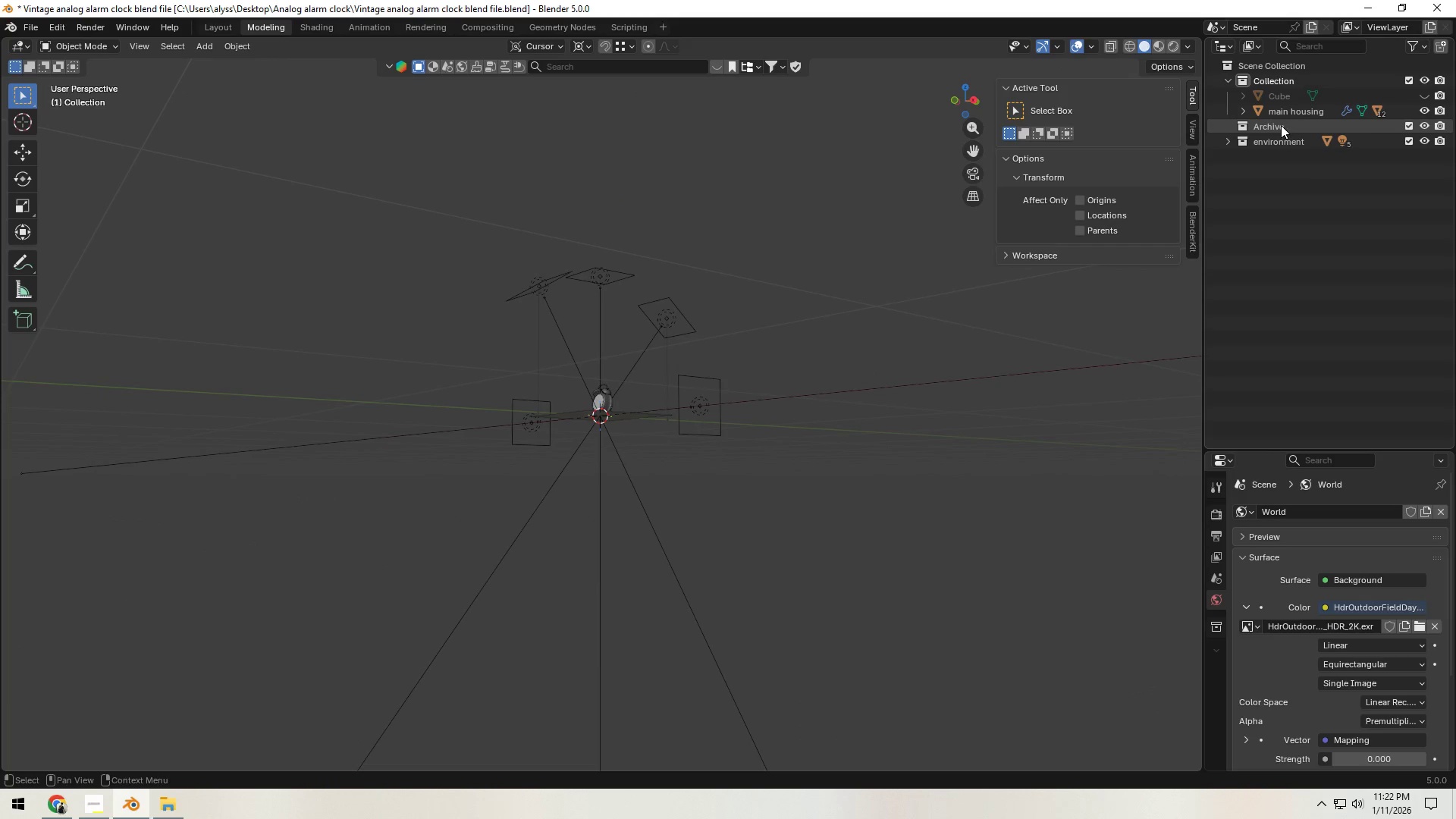 
left_click([1281, 125])
 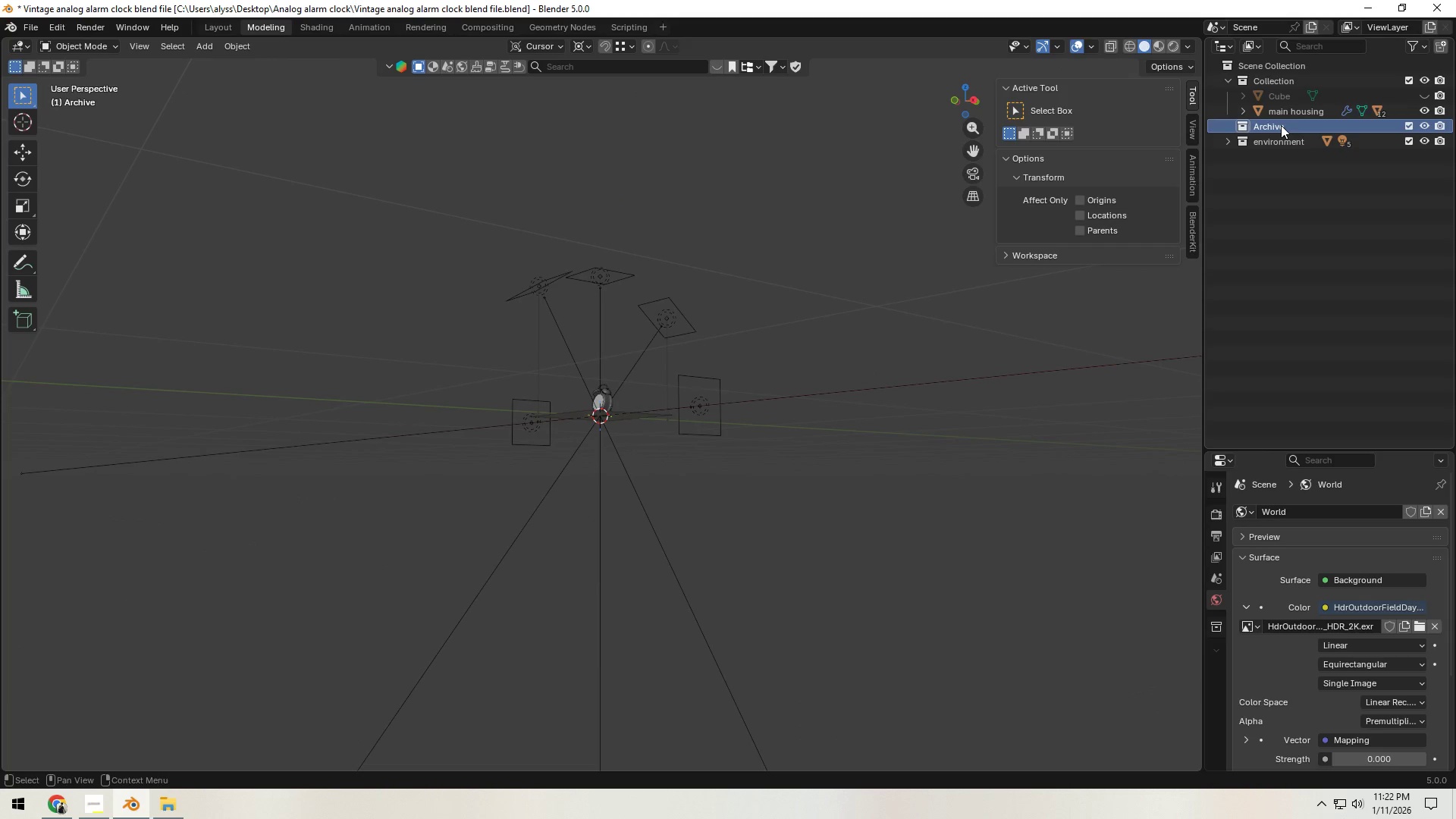 
key(X)
 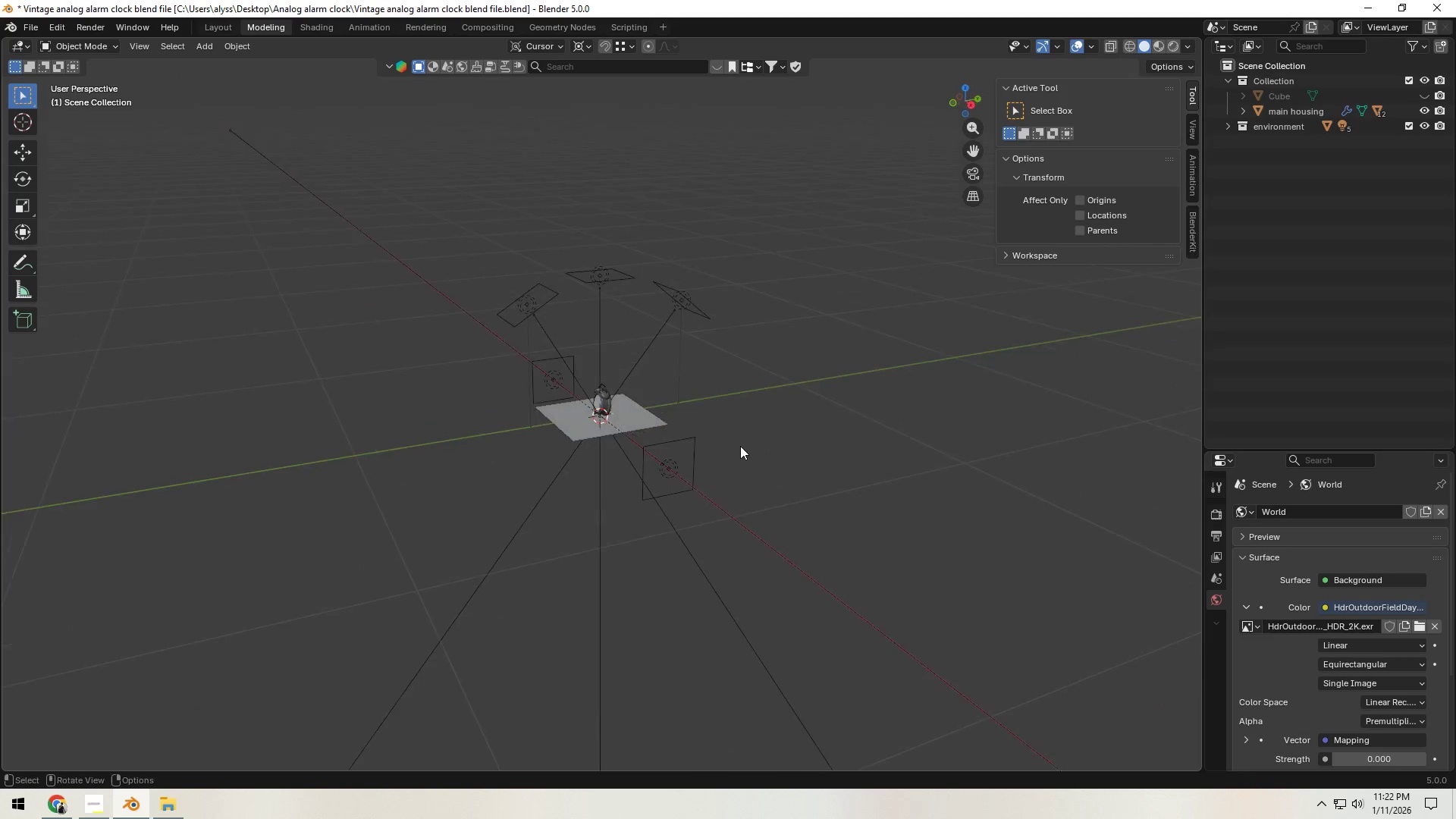 
scroll: coordinate [739, 446], scroll_direction: up, amount: 5.0
 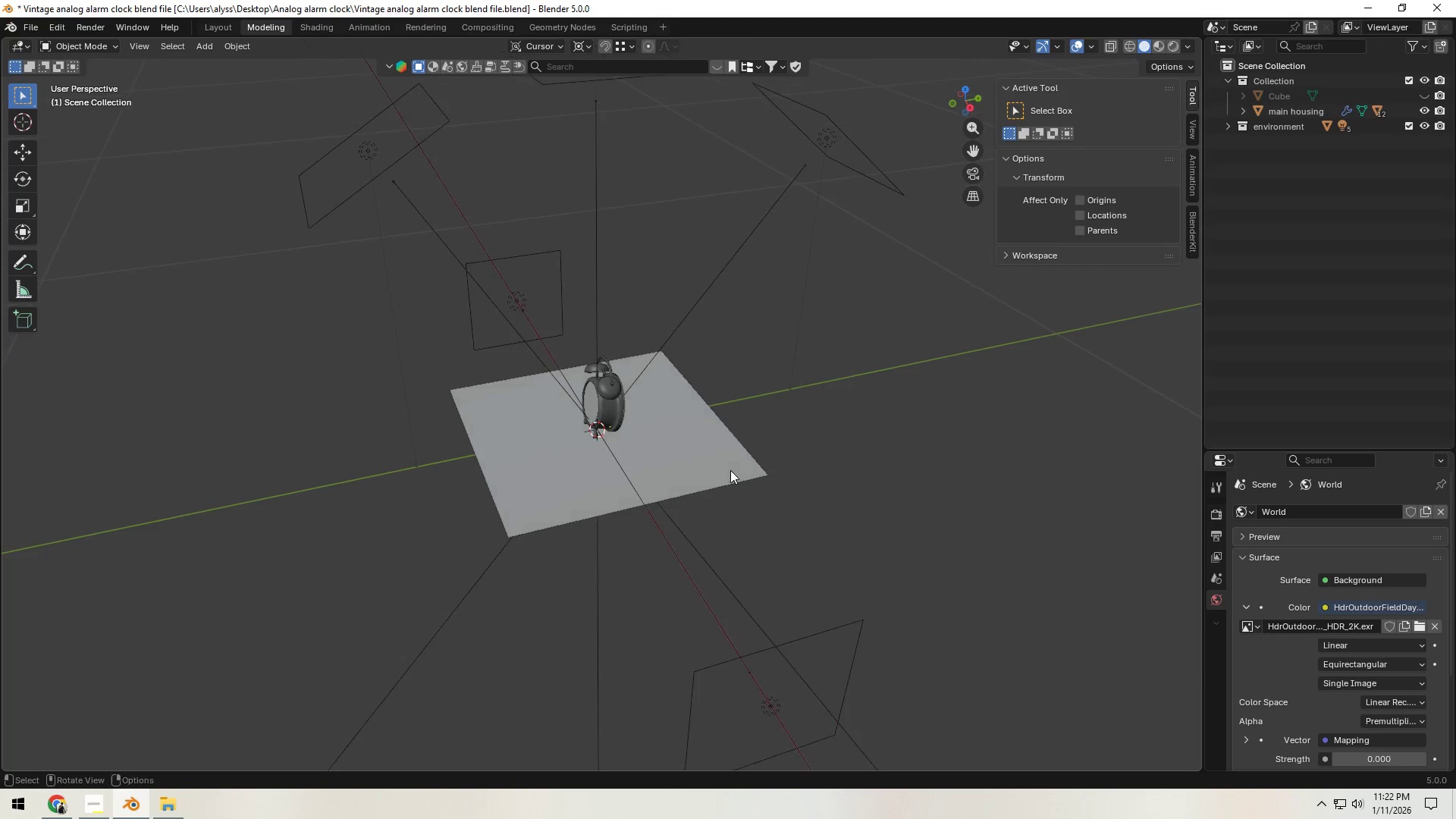 
key(Control+S)
 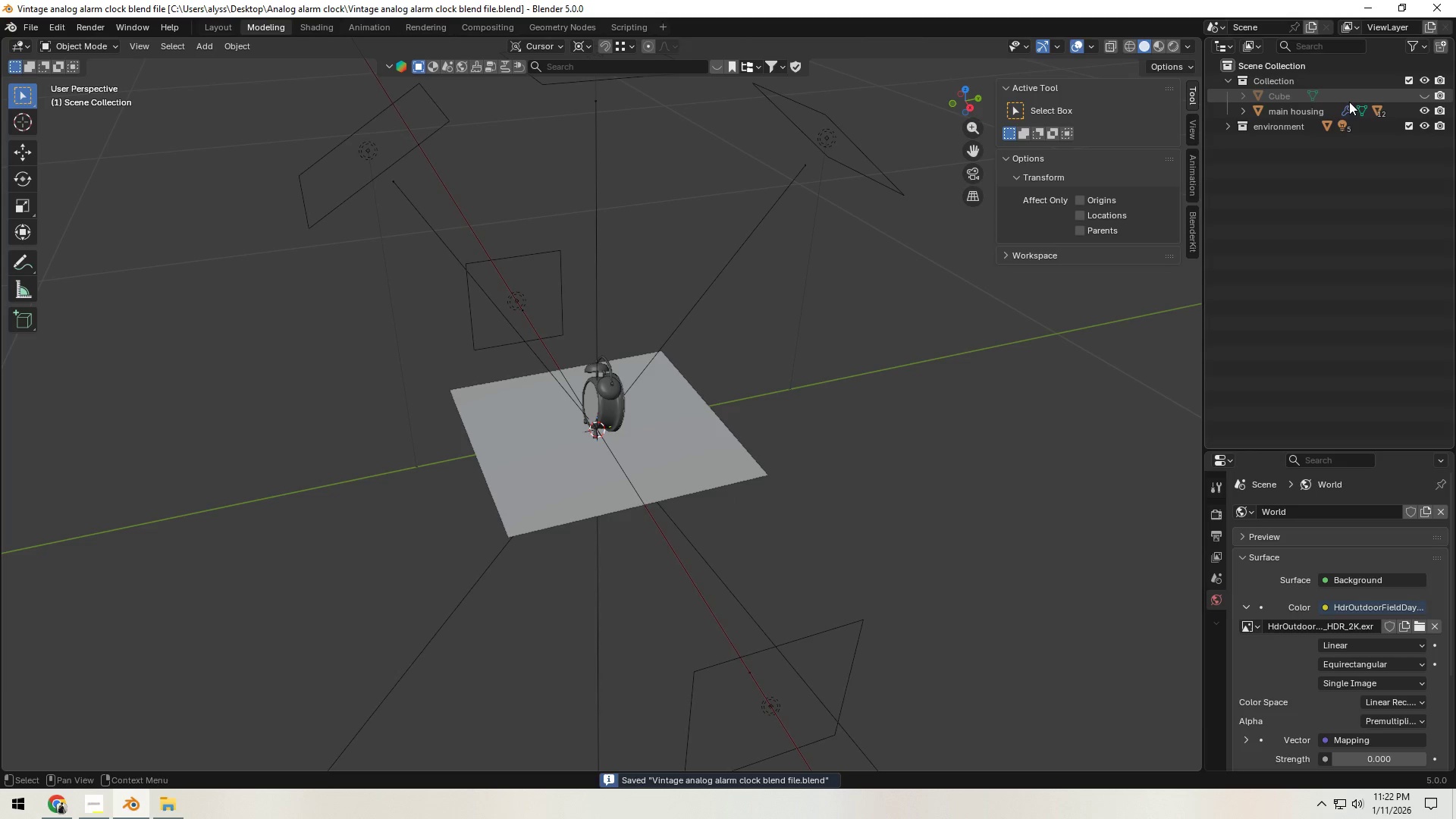 
left_click([1349, 96])
 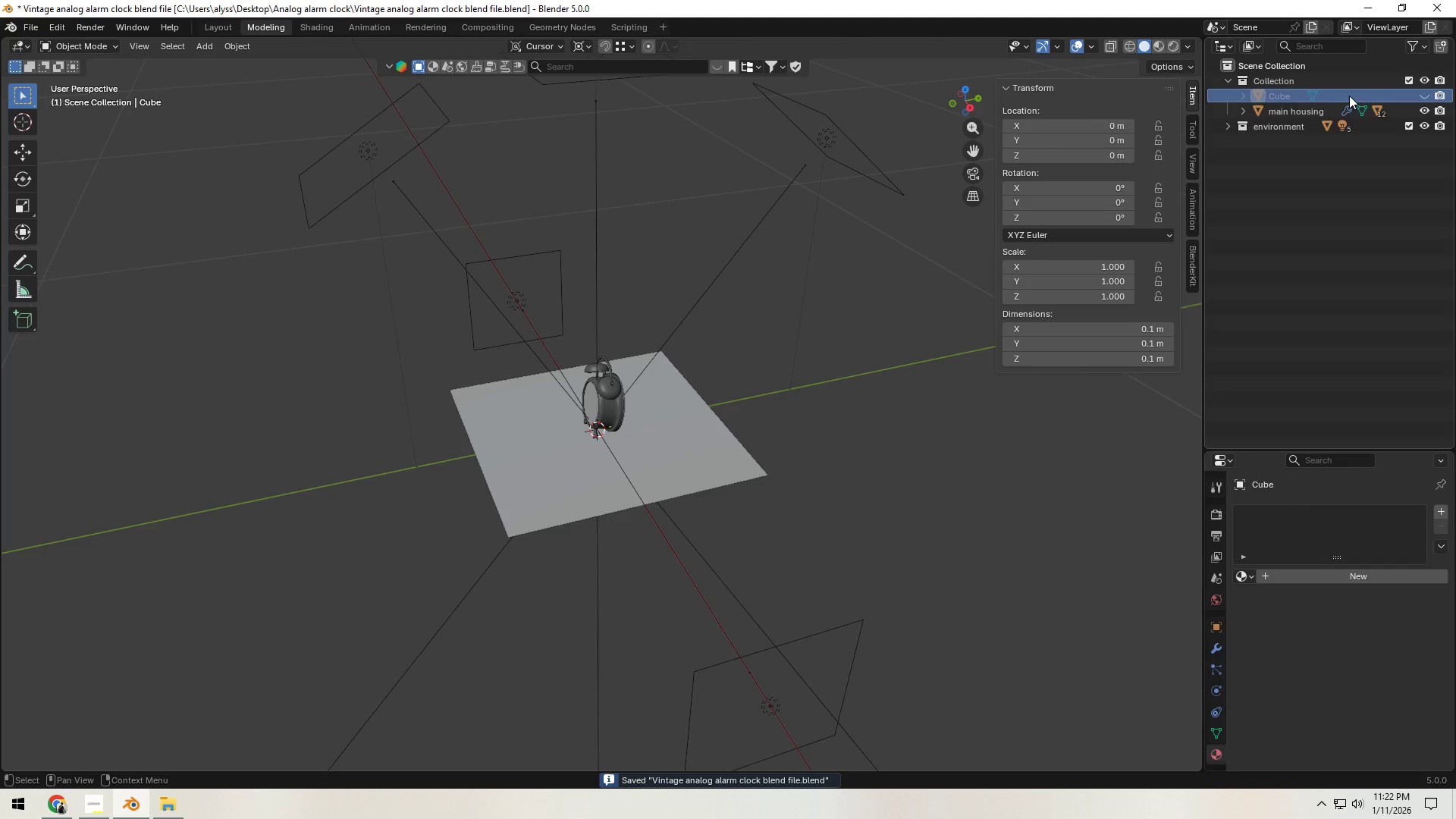 
key(X)
 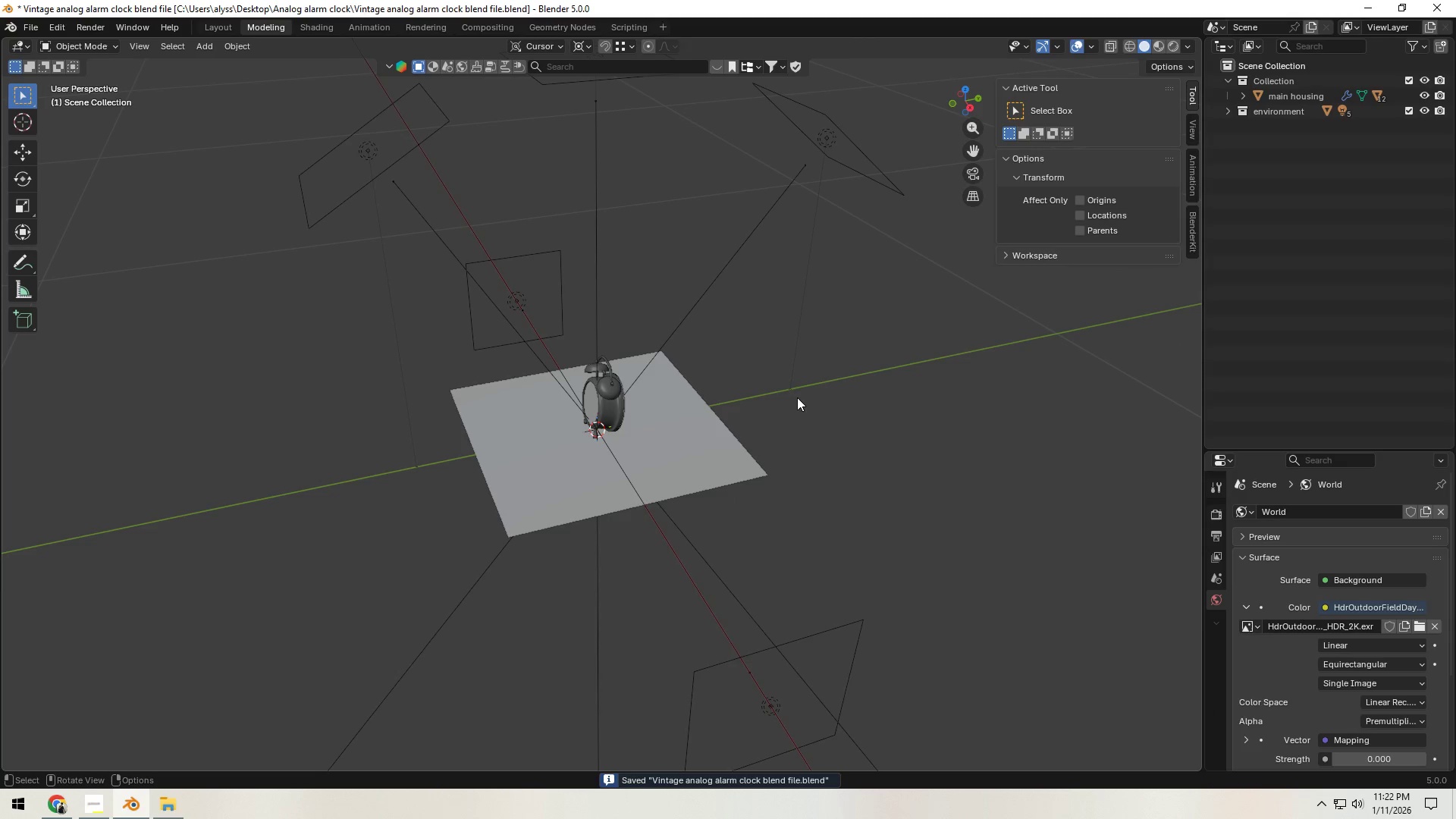 
left_click([804, 388])
 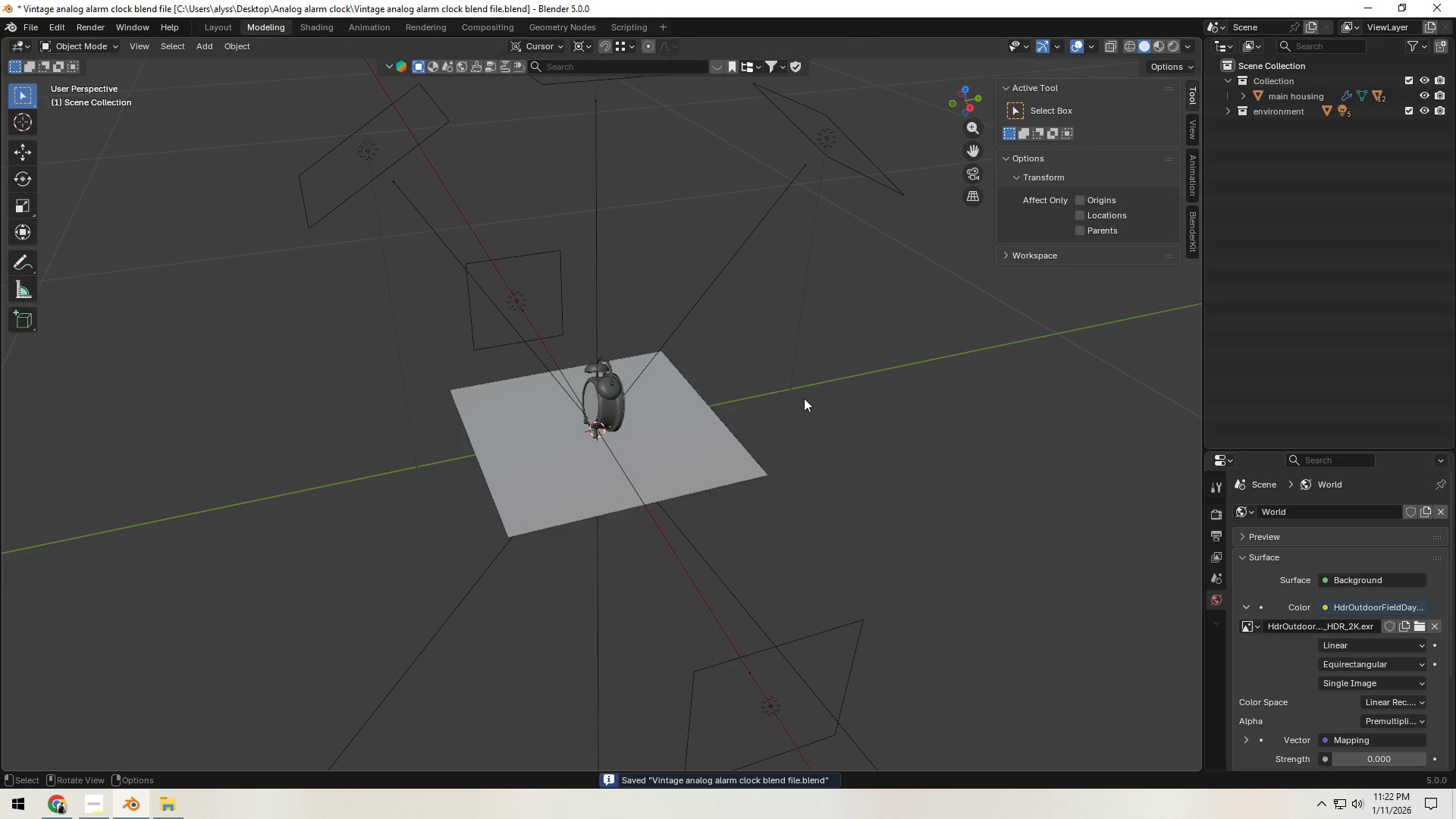 
key(Control+S)
 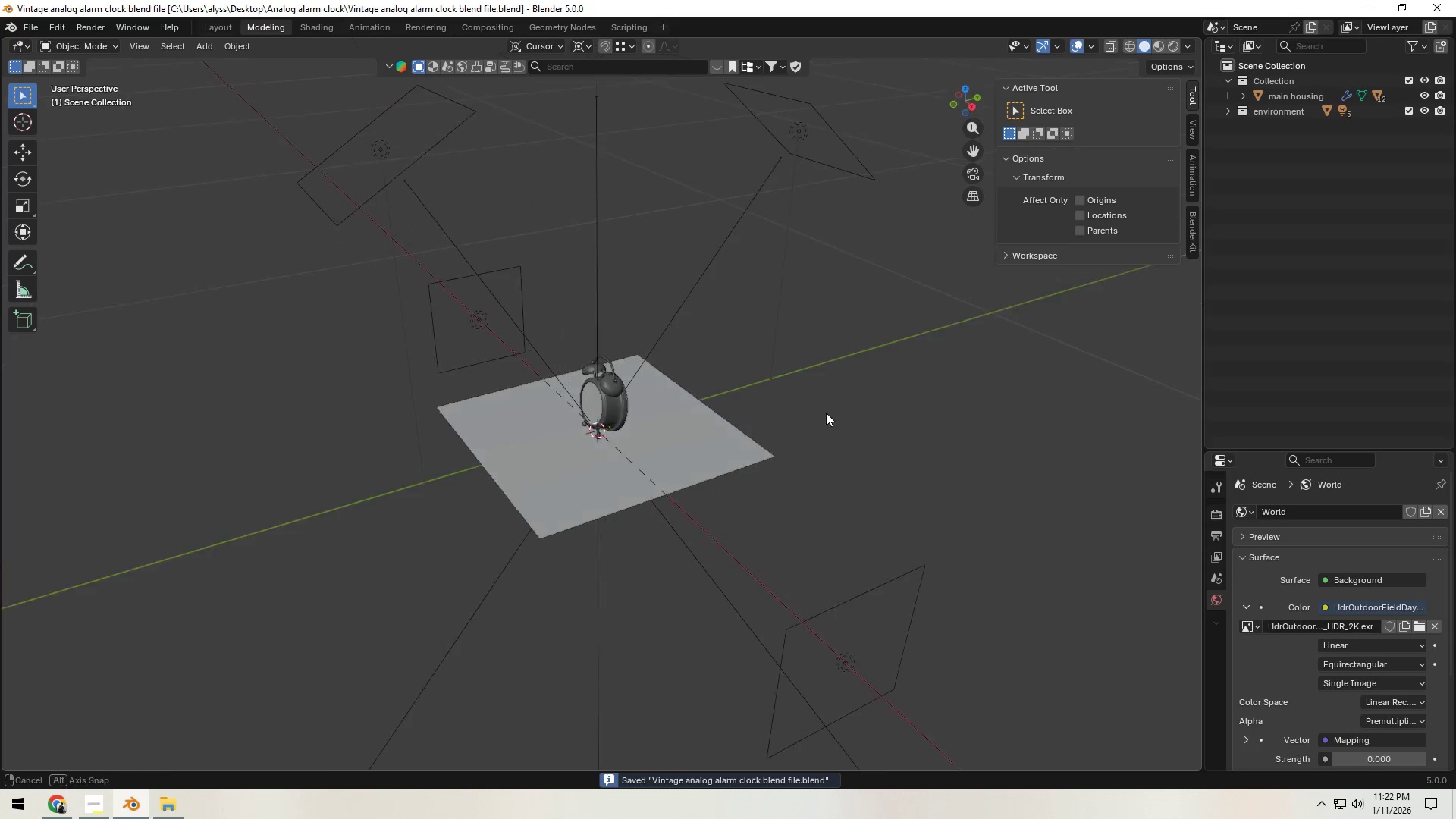 
left_click([866, 421])
 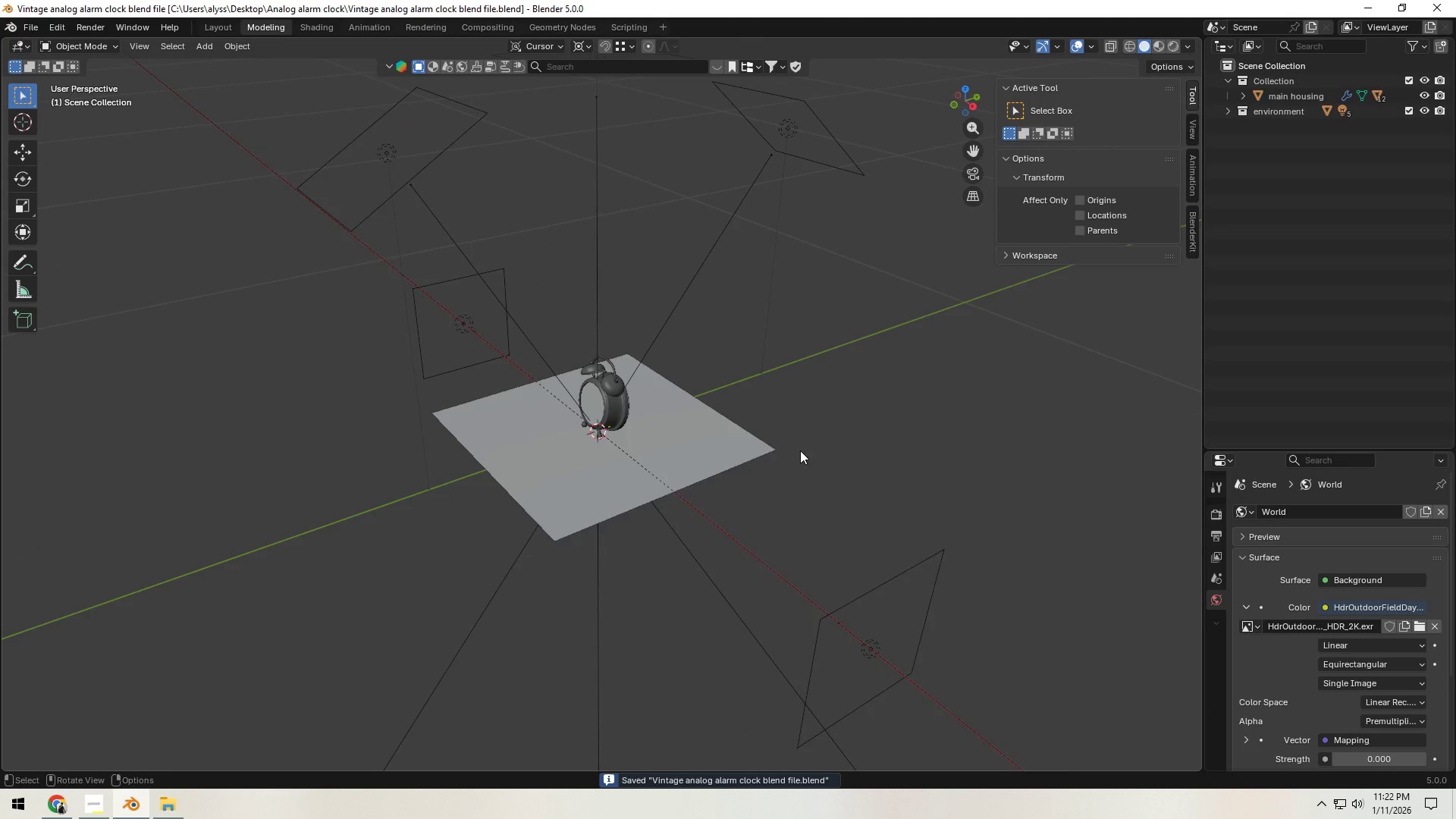 
scroll: coordinate [673, 477], scroll_direction: up, amount: 8.0
 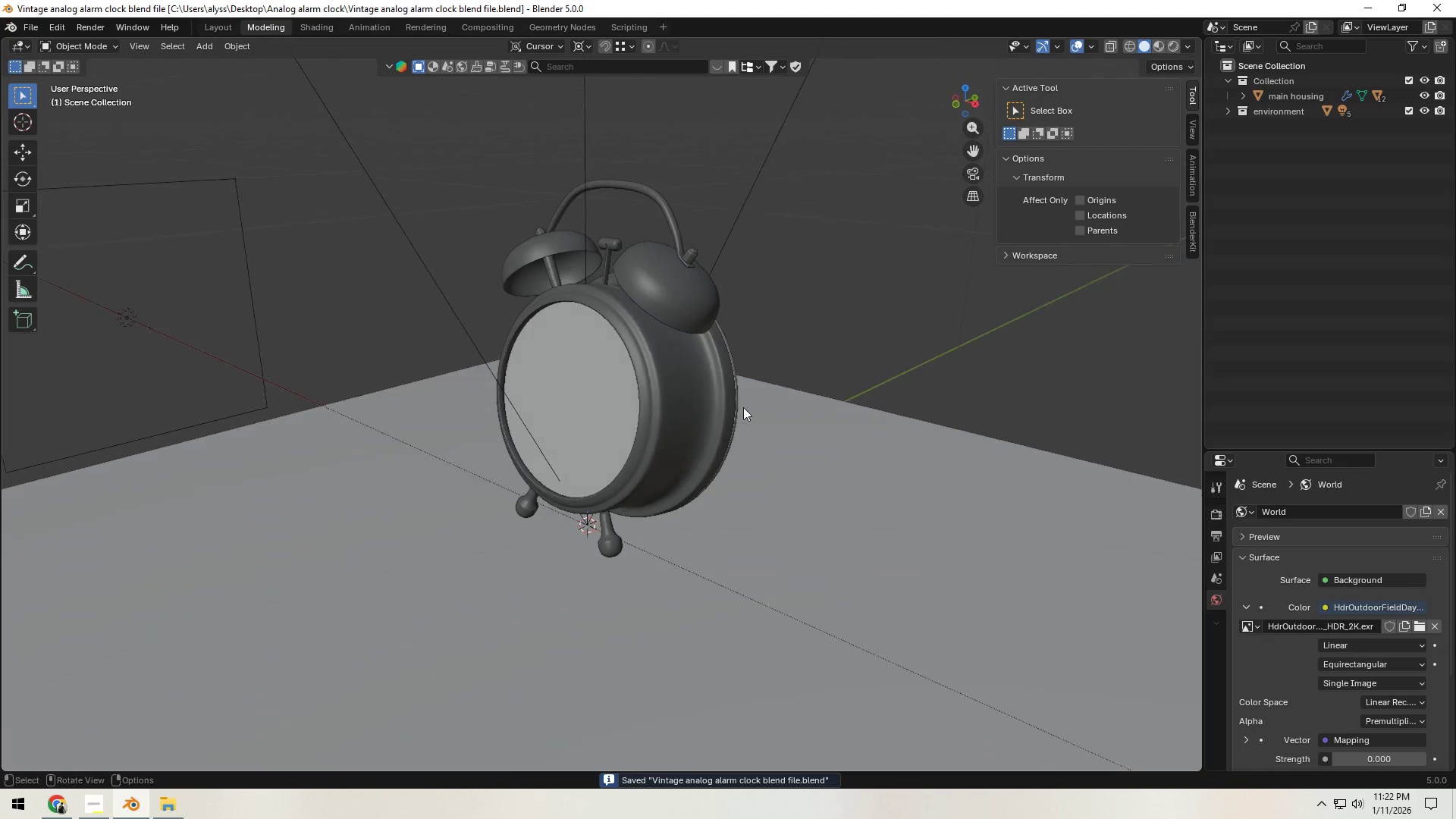 
left_click([1177, 49])
 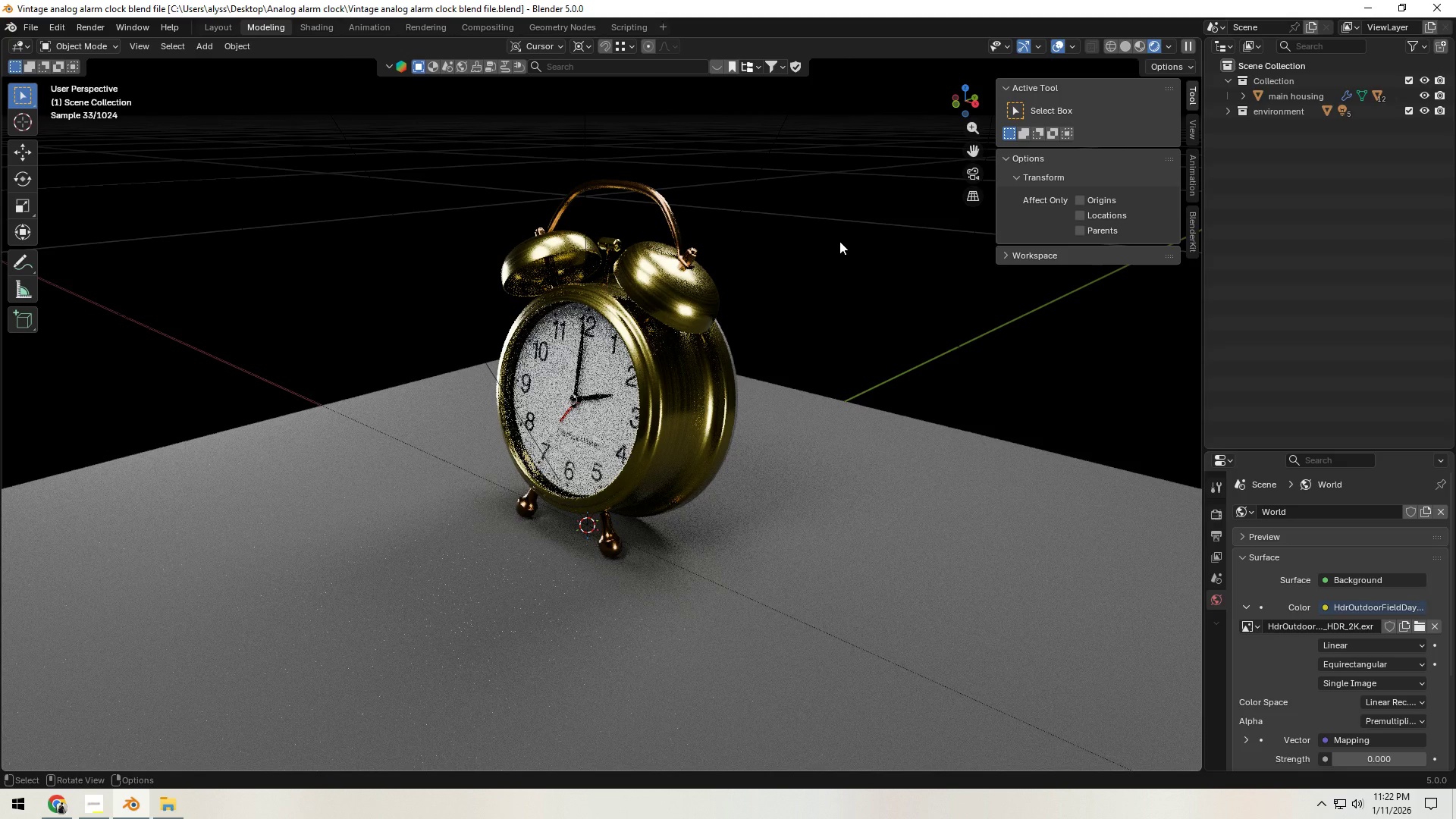 
wait(15.94)
 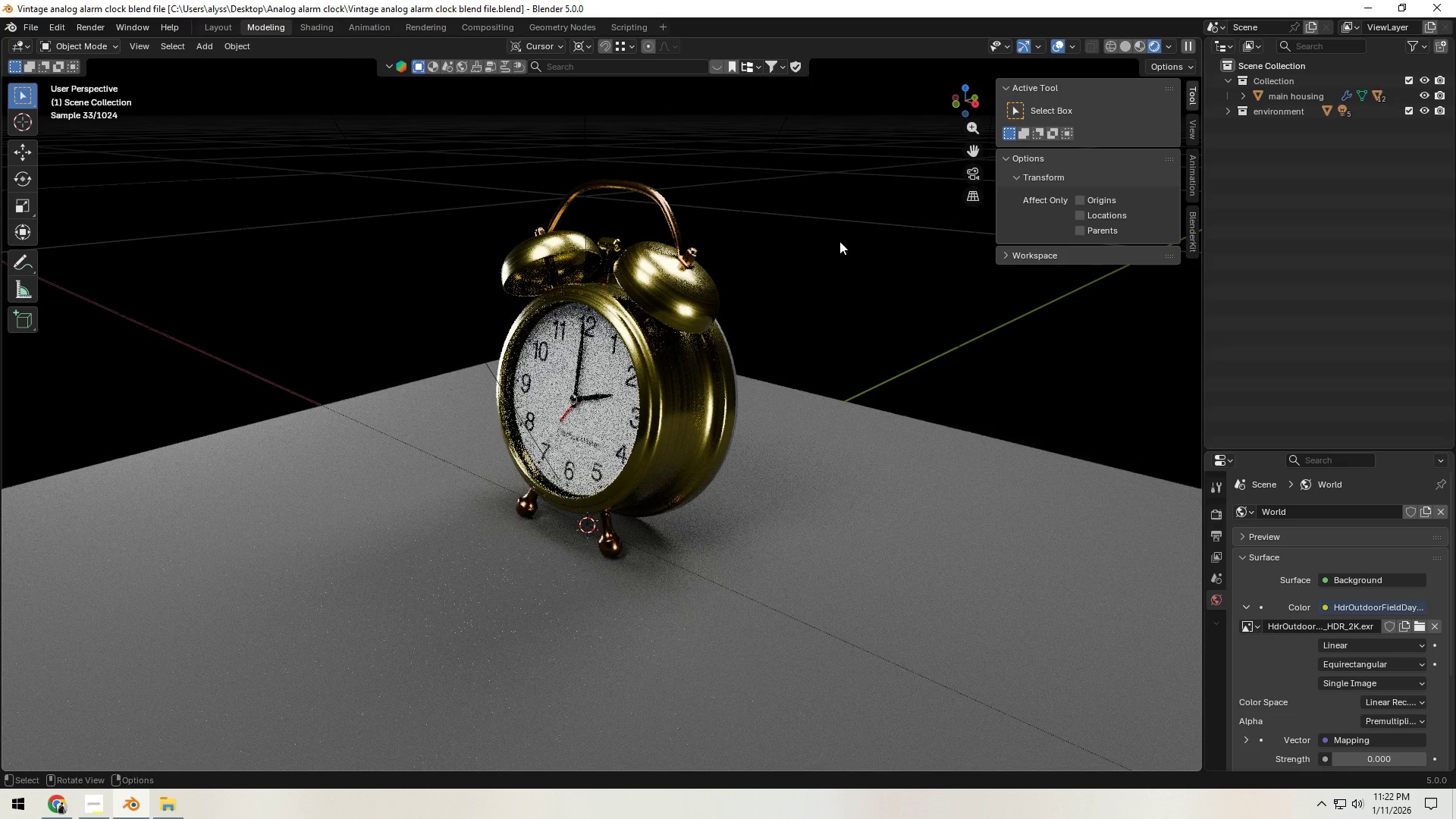 
left_click([796, 252])
 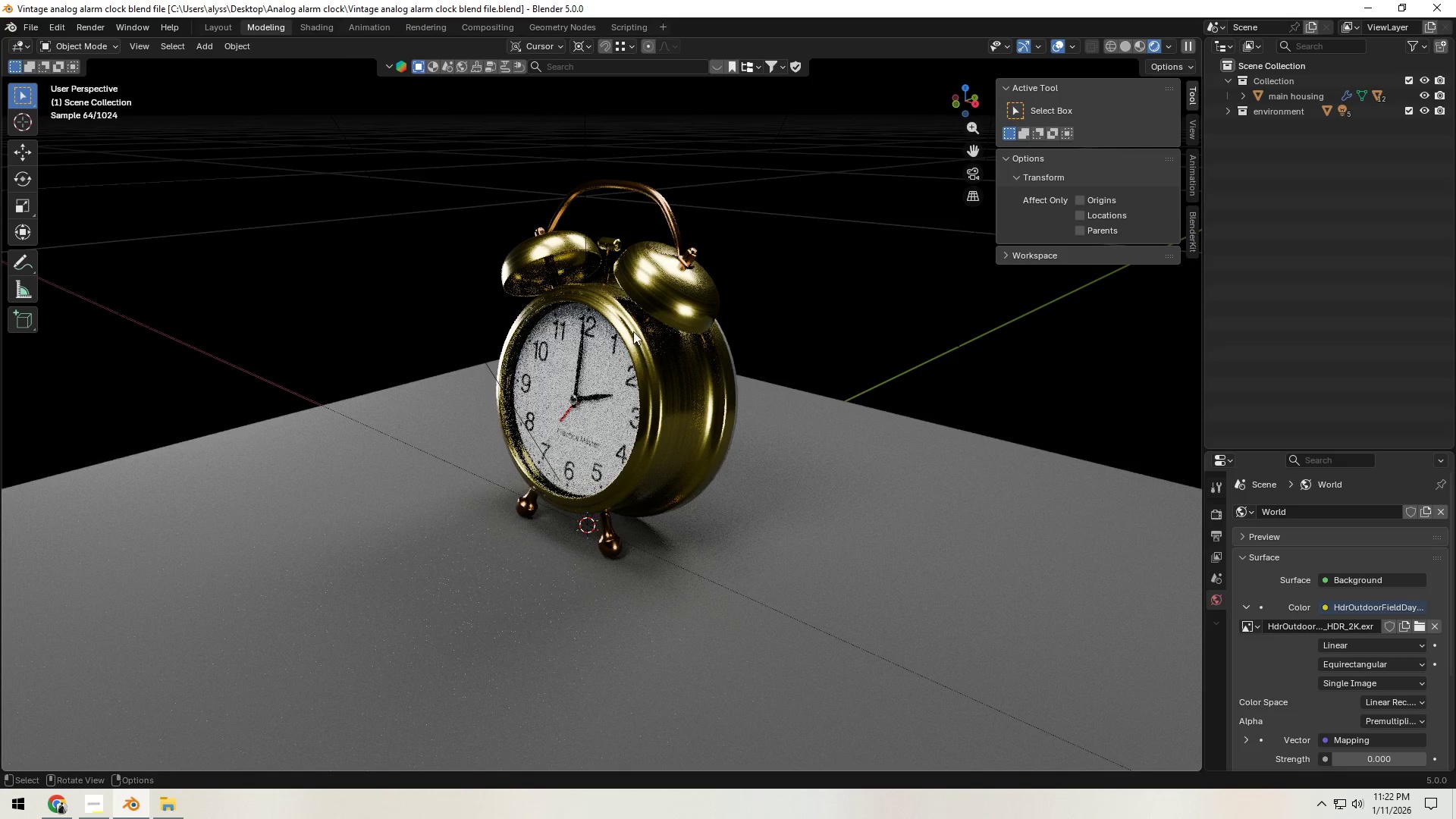 
hold_key(key=Z, duration=0.84)
 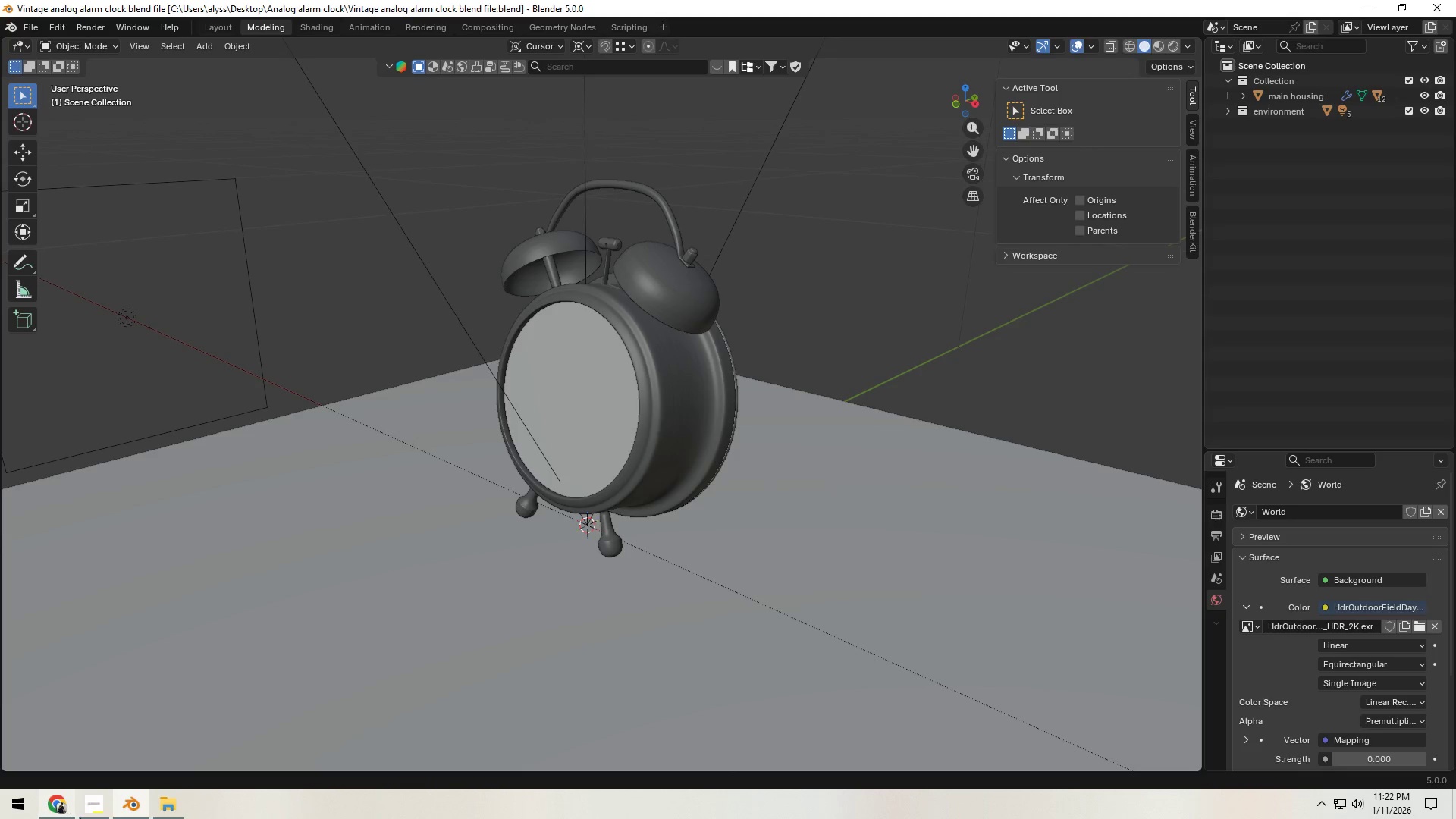 
left_click([93, 811])